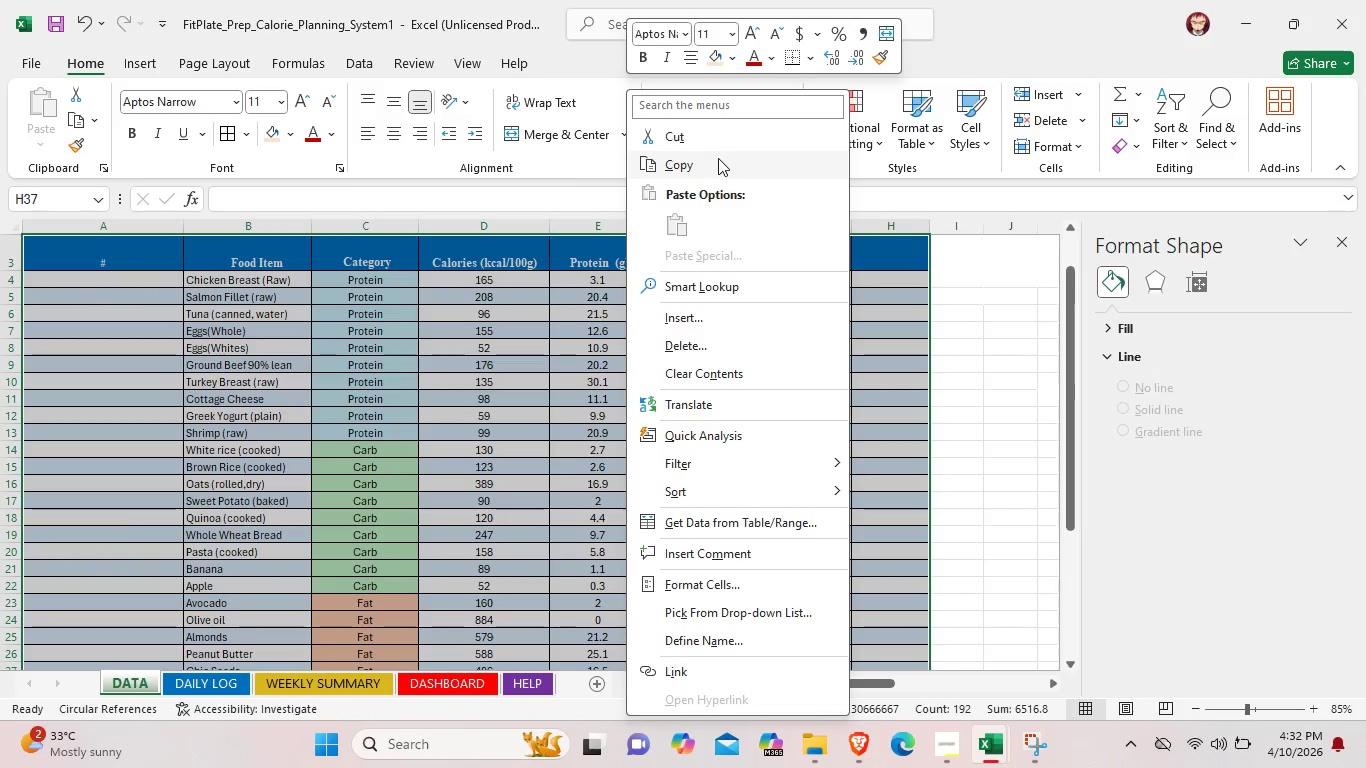 
left_click([717, 164])
 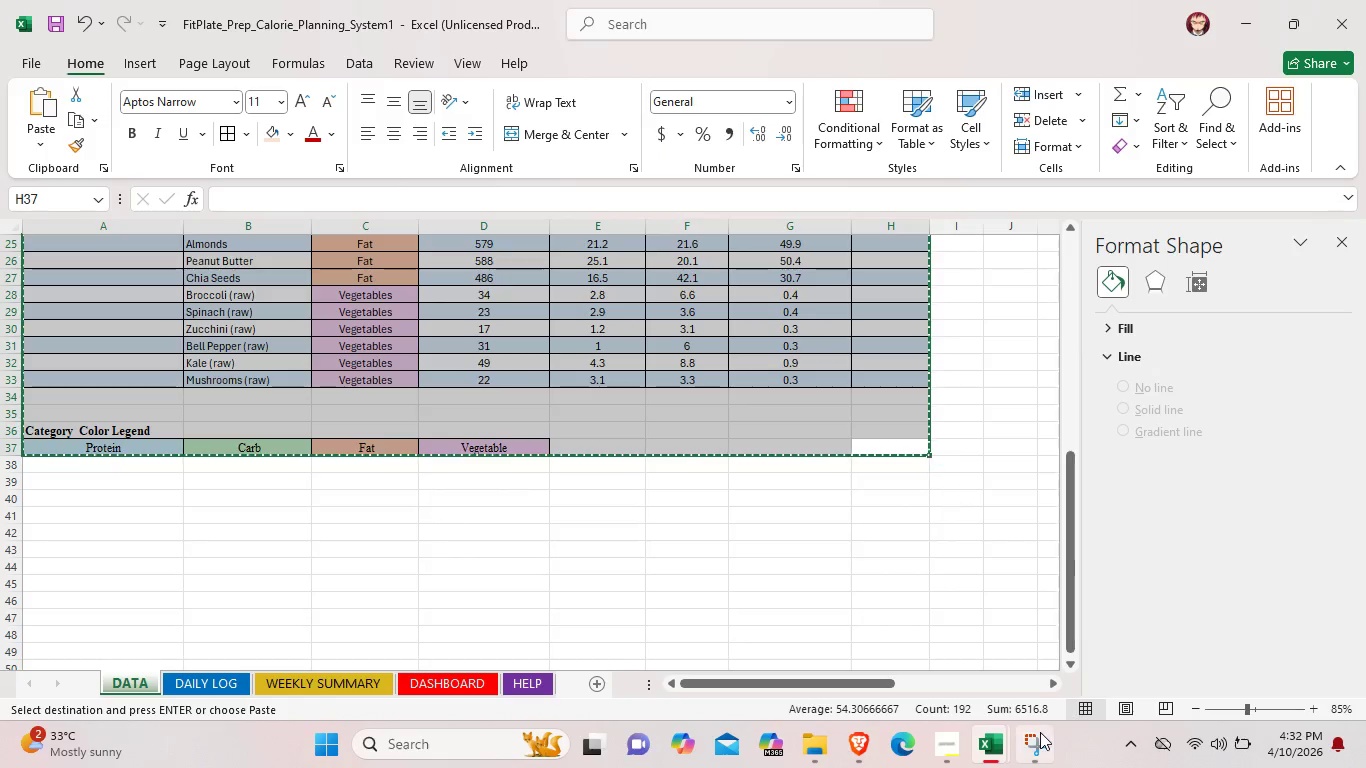 
left_click([989, 745])
 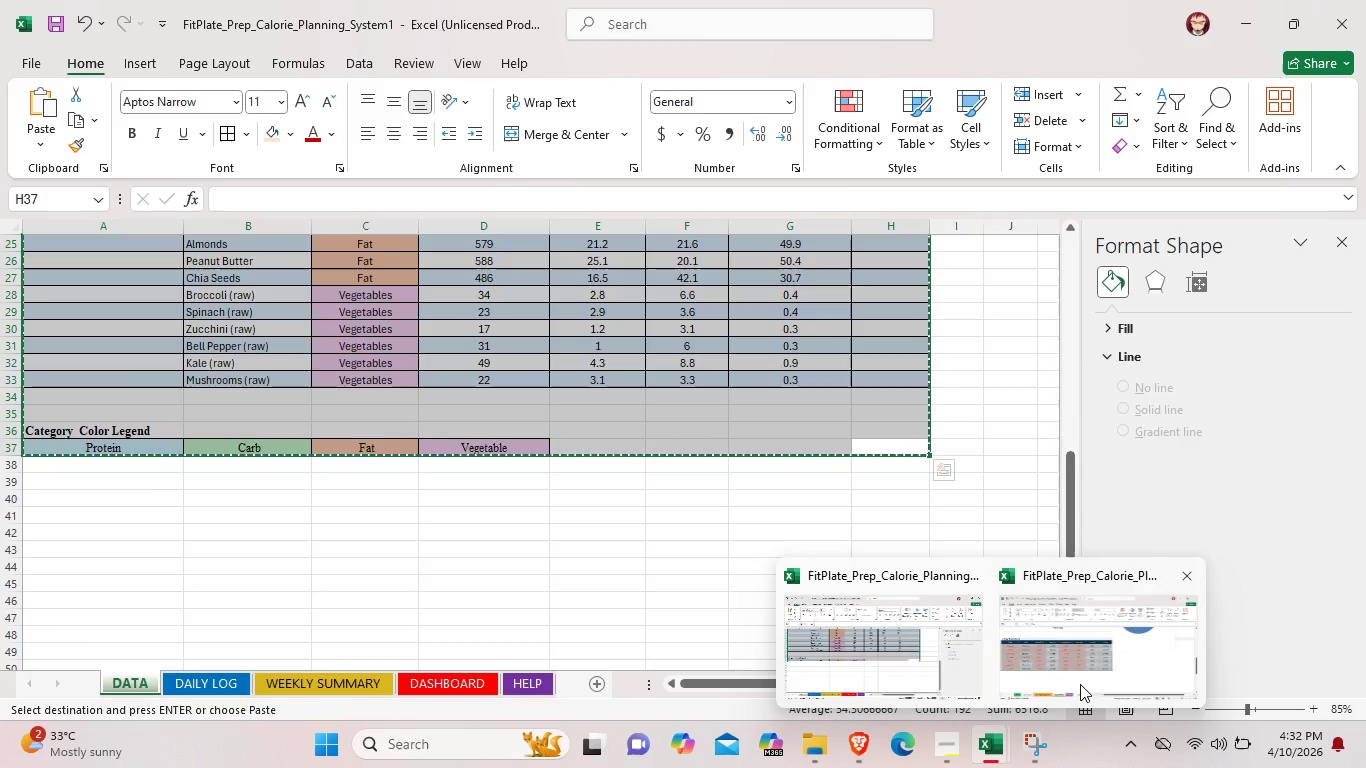 
left_click([1080, 684])
 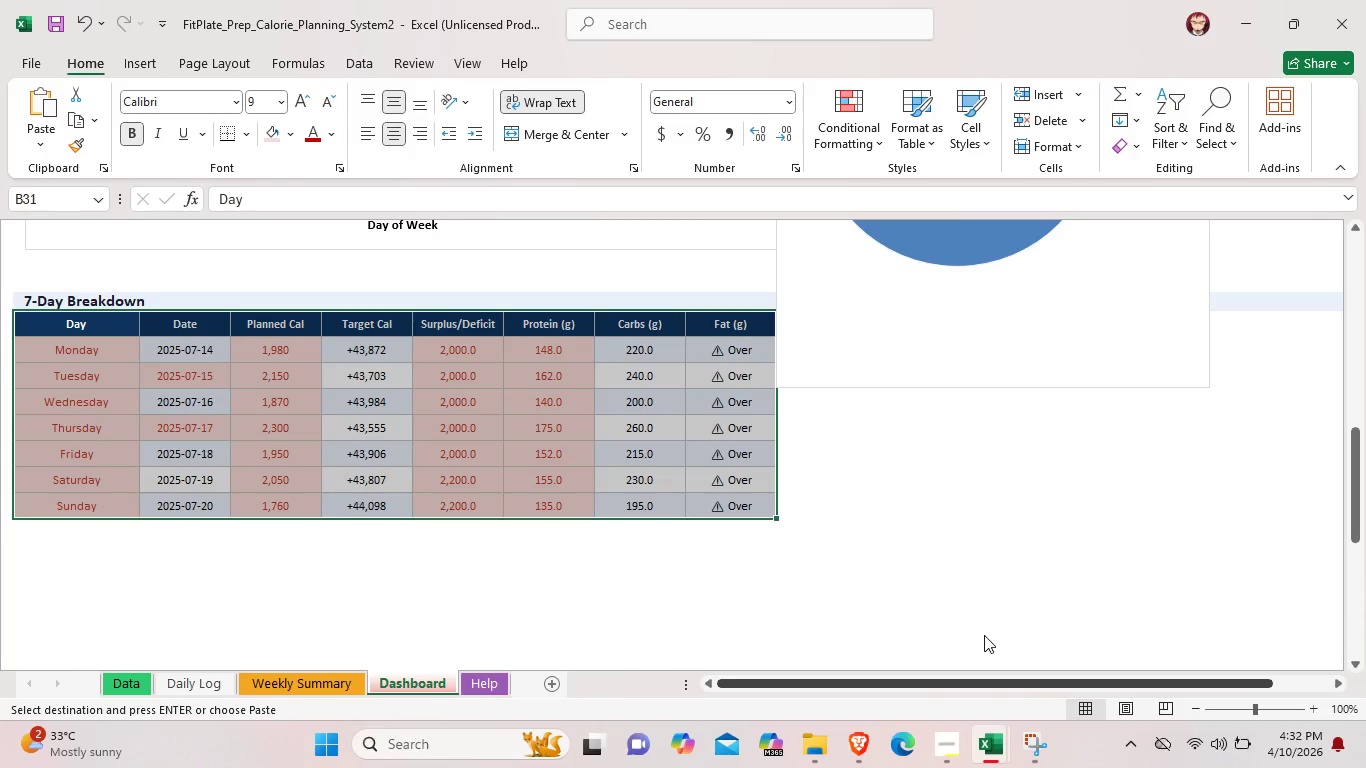 
left_click([957, 537])
 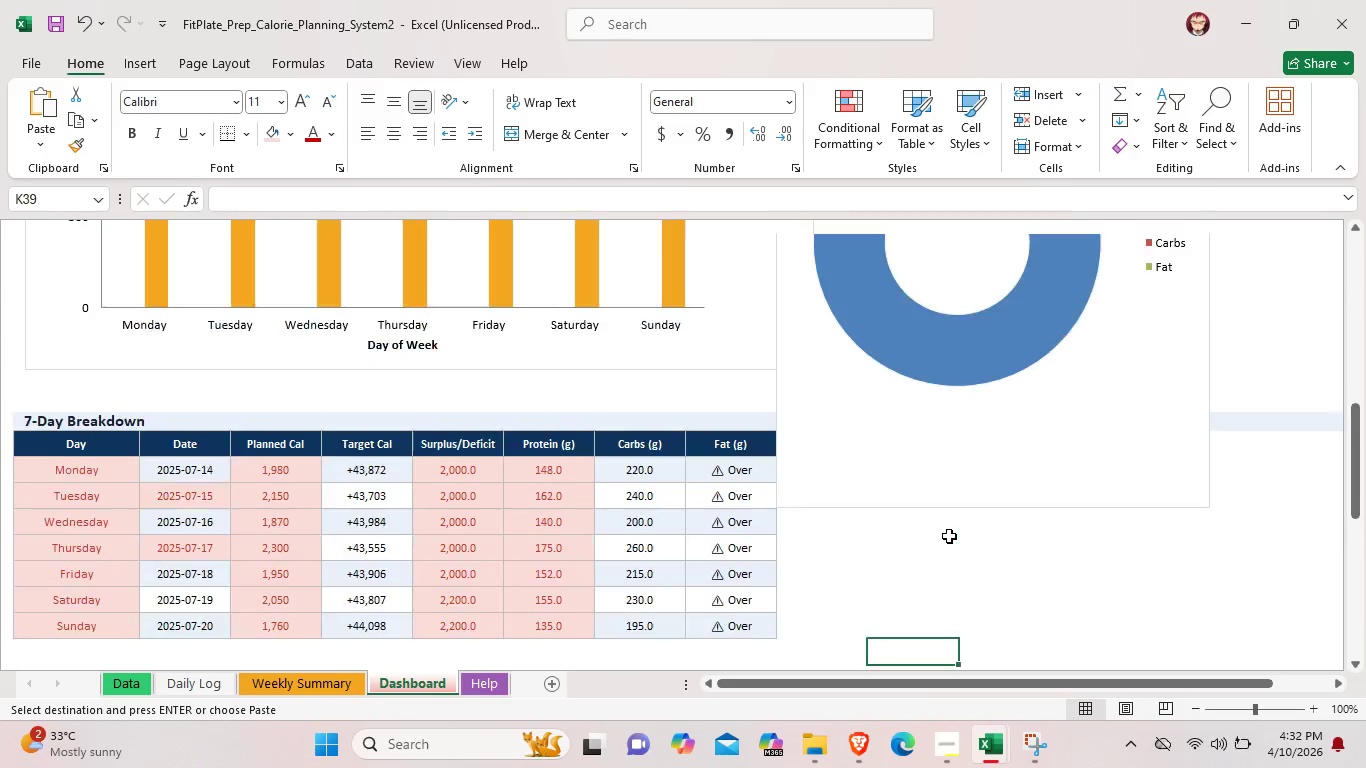 
scroll: coordinate [965, 594], scroll_direction: up, amount: 5.0
 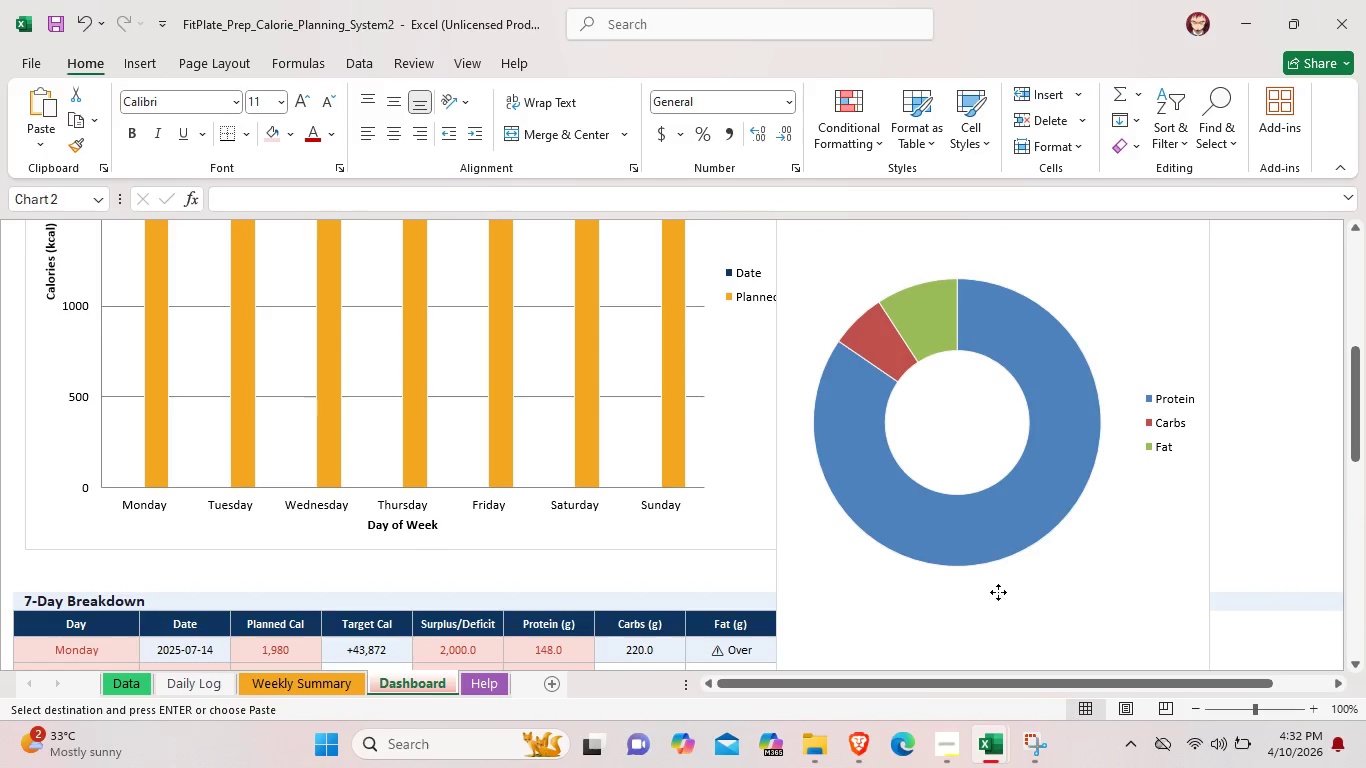 
left_click([998, 592])
 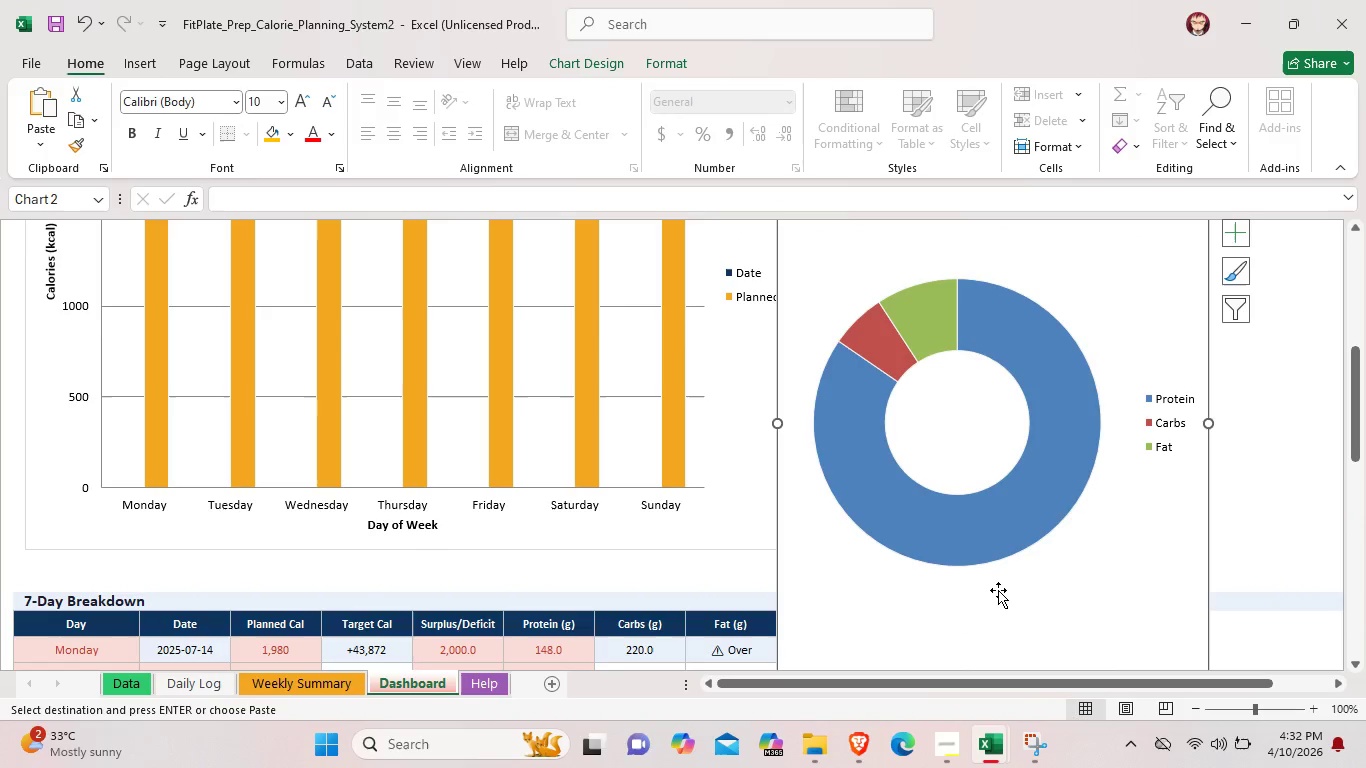 
key(Control+C)
 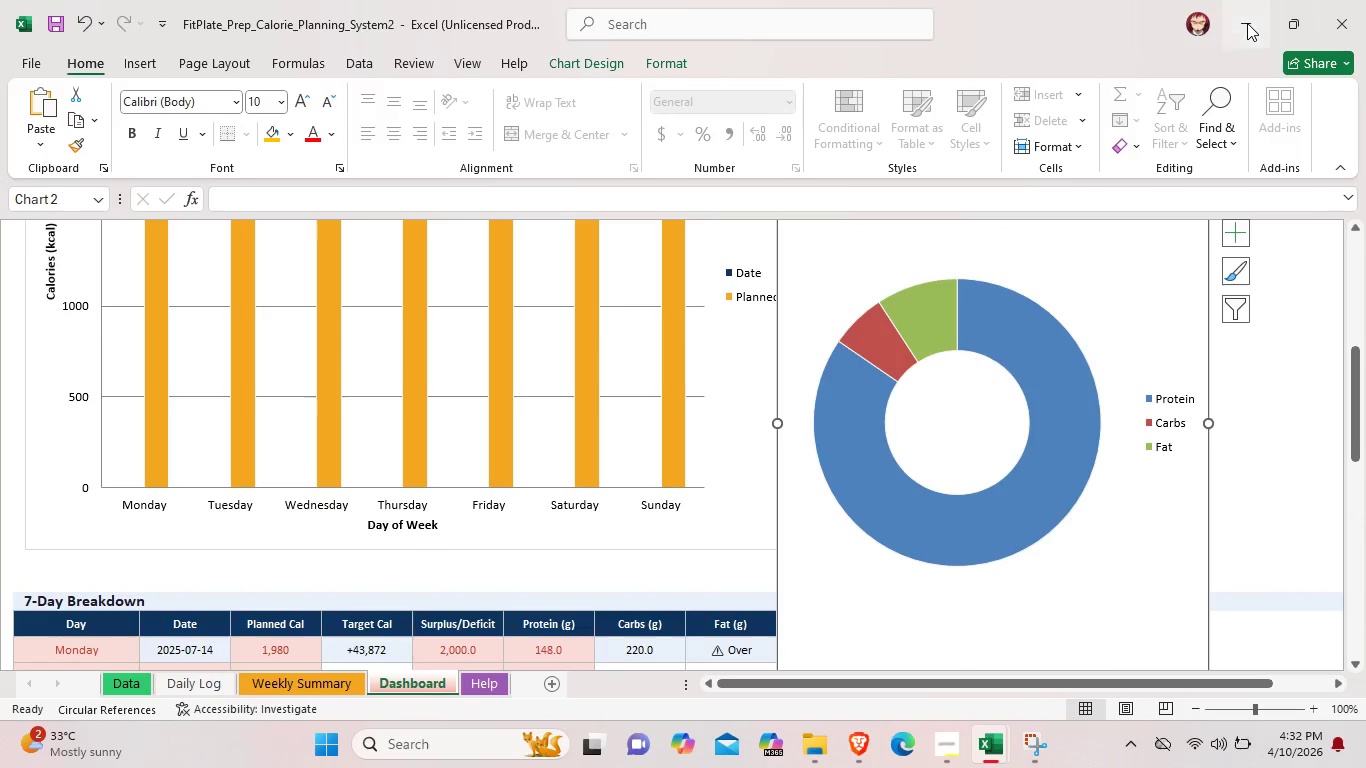 
left_click([1247, 23])
 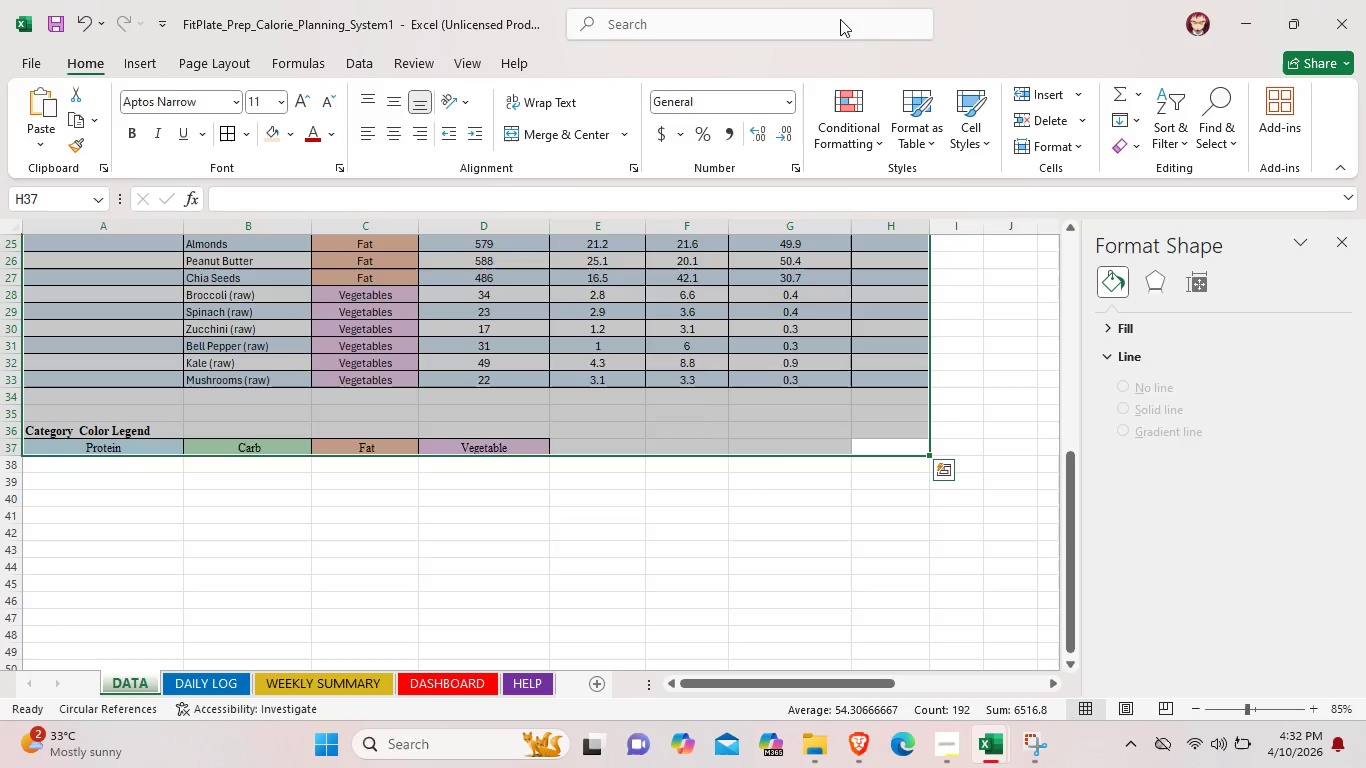 
wait(6.28)
 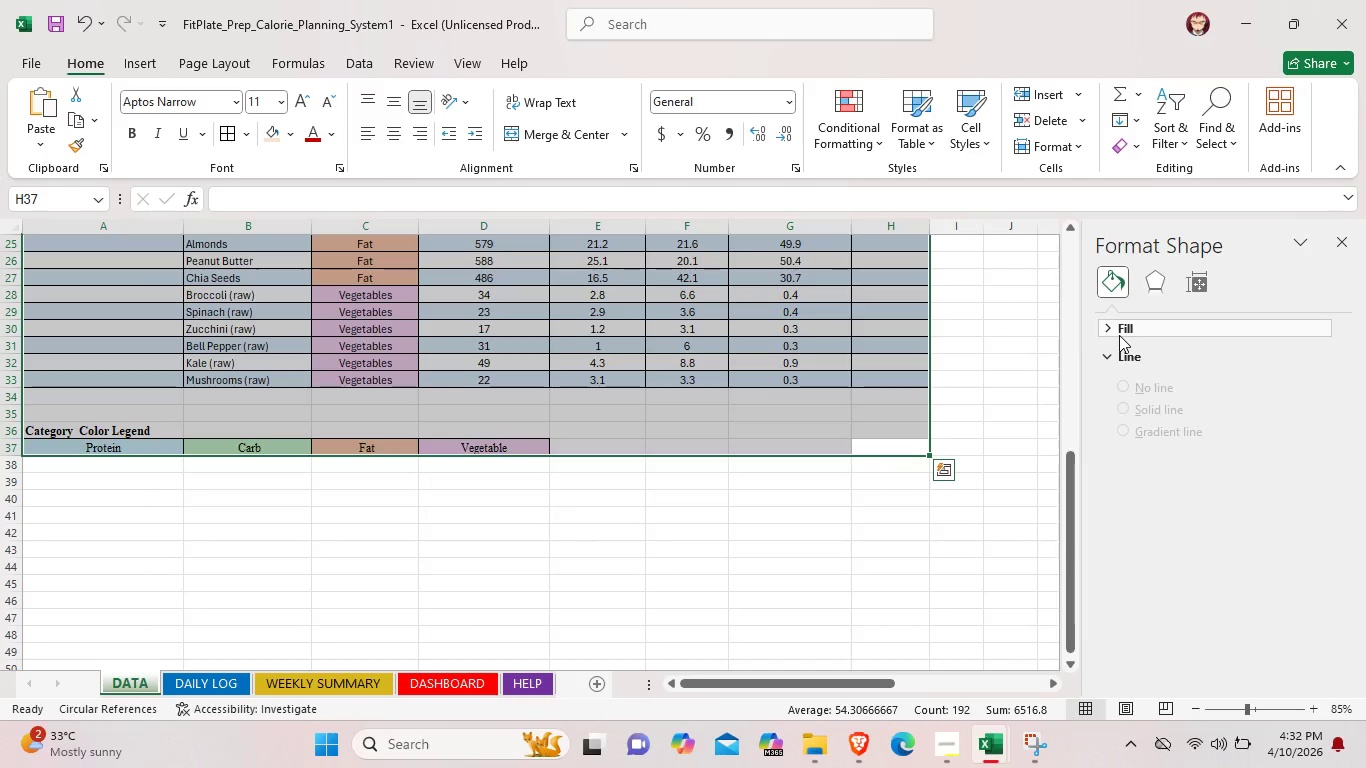 
scroll: coordinate [747, 527], scroll_direction: up, amount: 2.0
 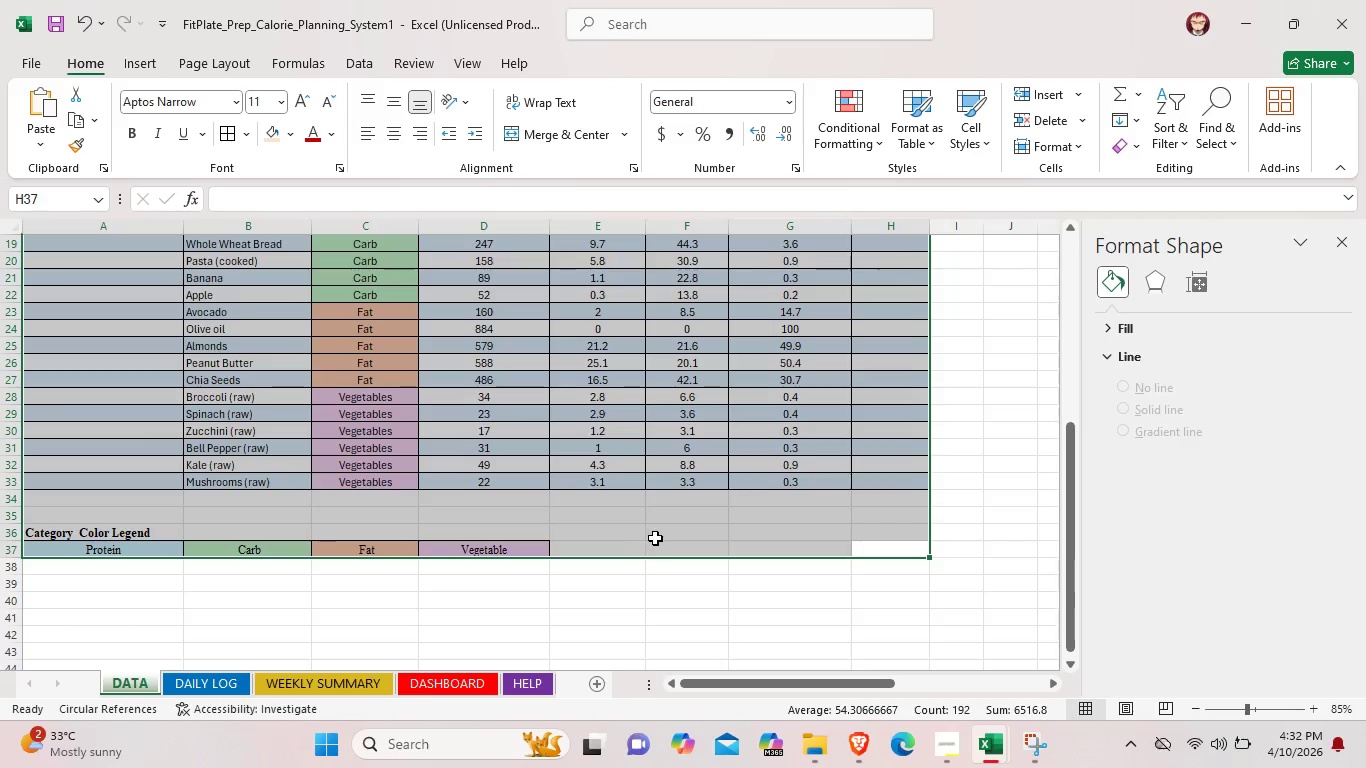 
left_click([655, 538])
 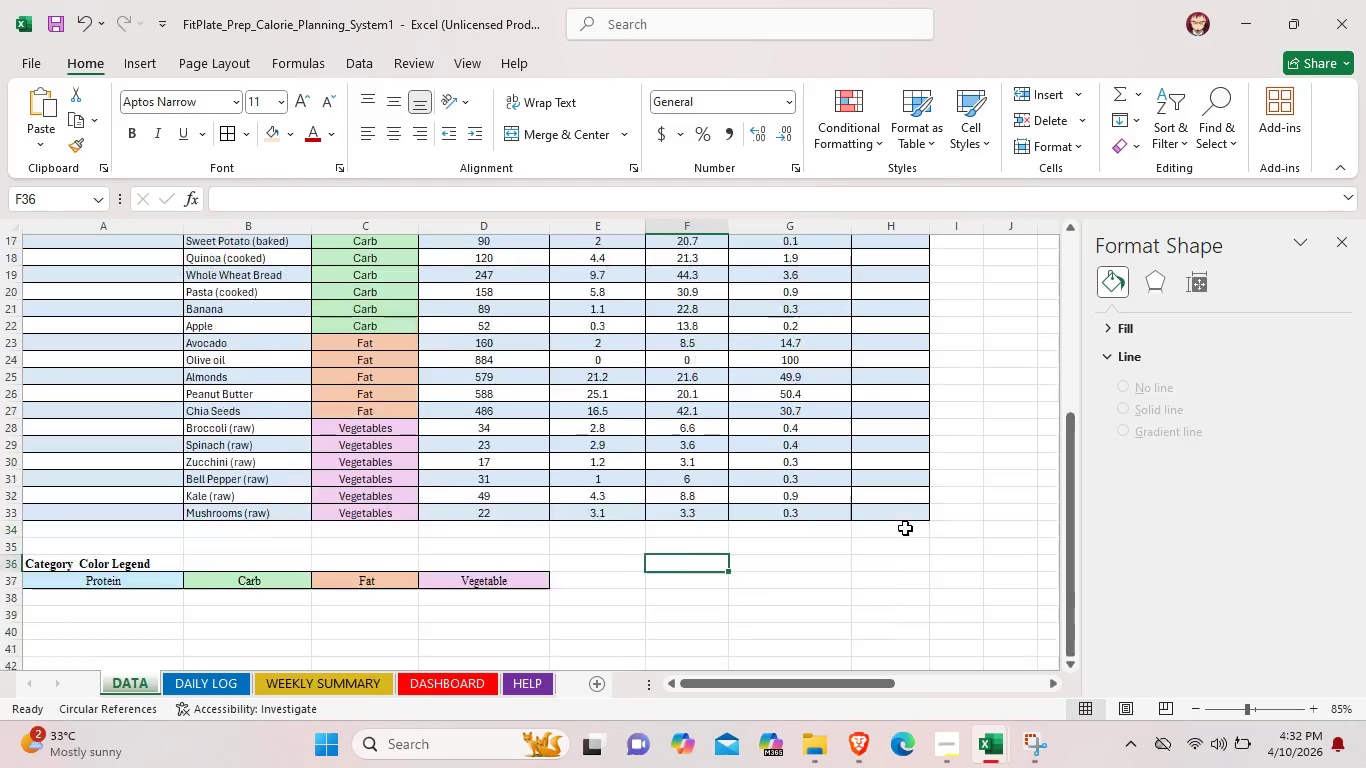 
scroll: coordinate [905, 528], scroll_direction: up, amount: 2.0
 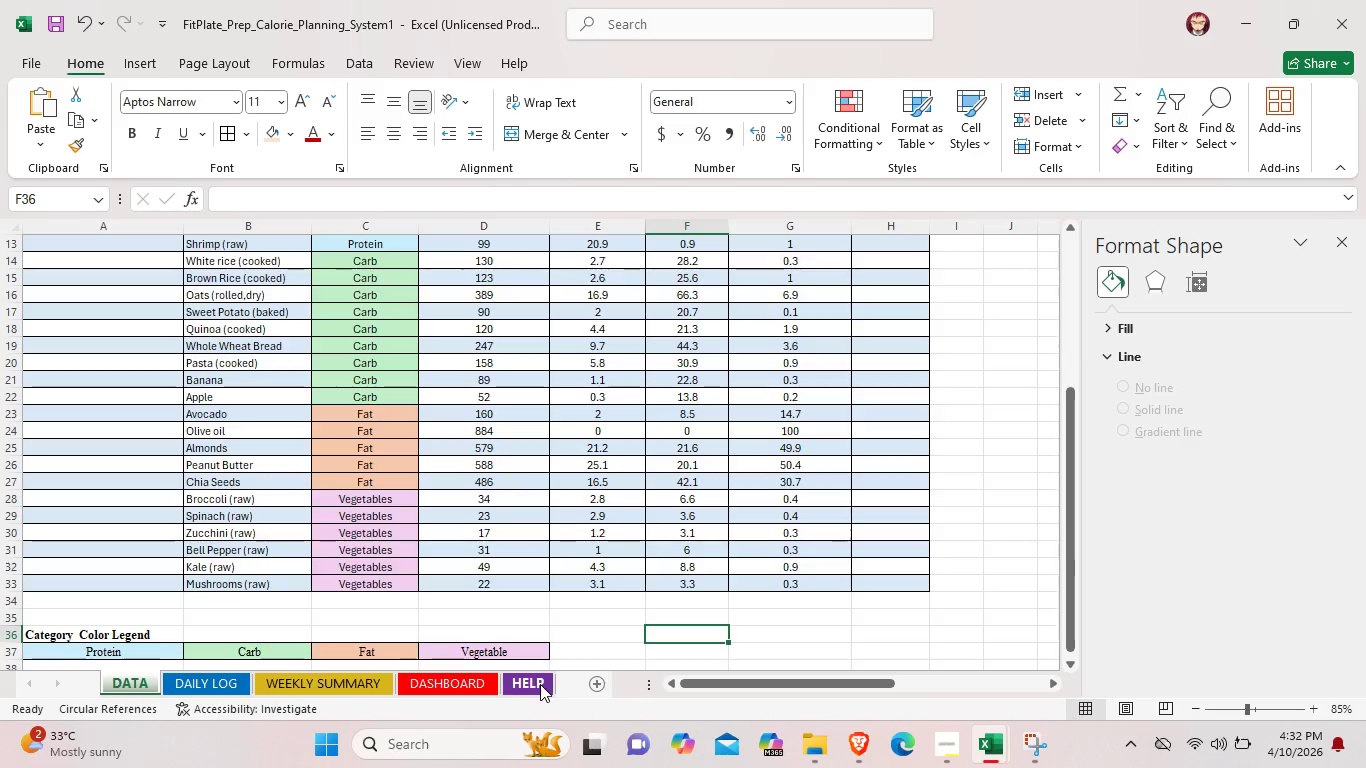 
wait(13.12)
 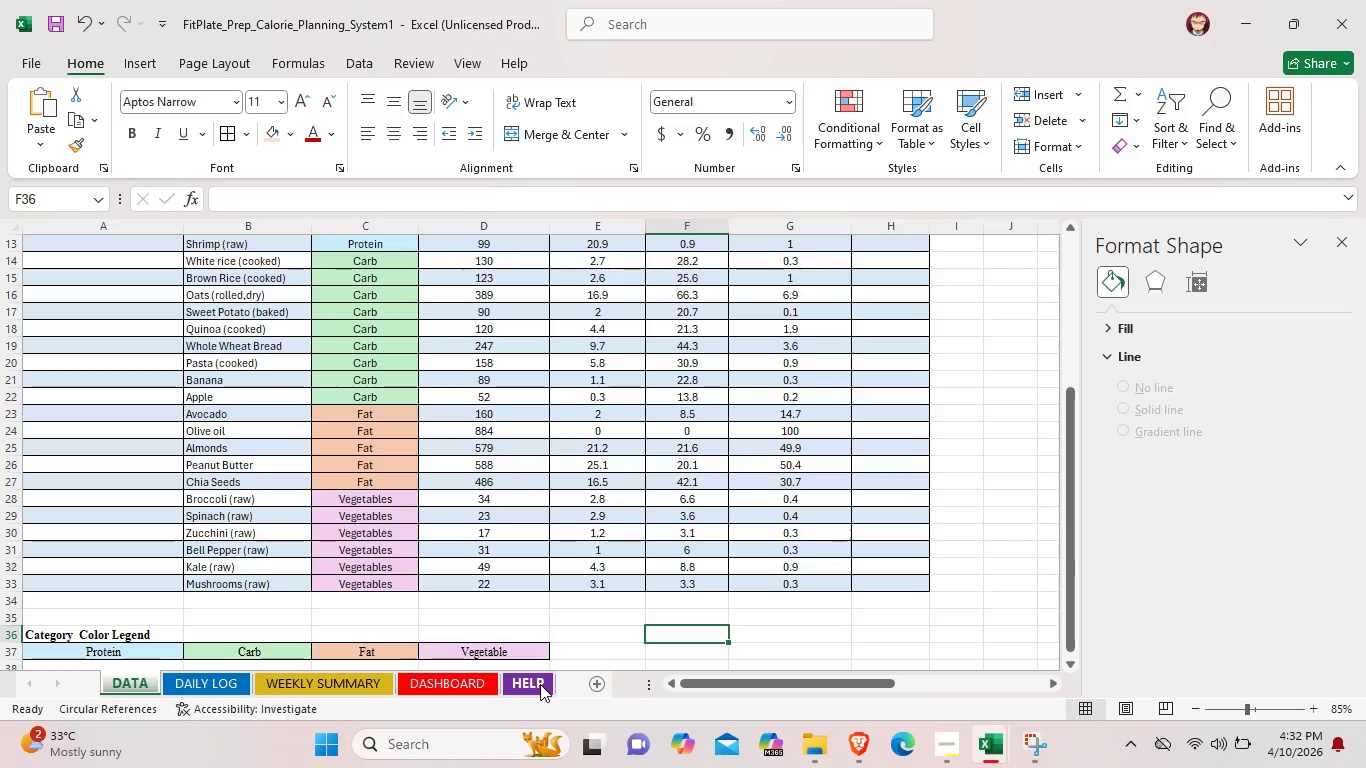 
left_click([540, 684])
 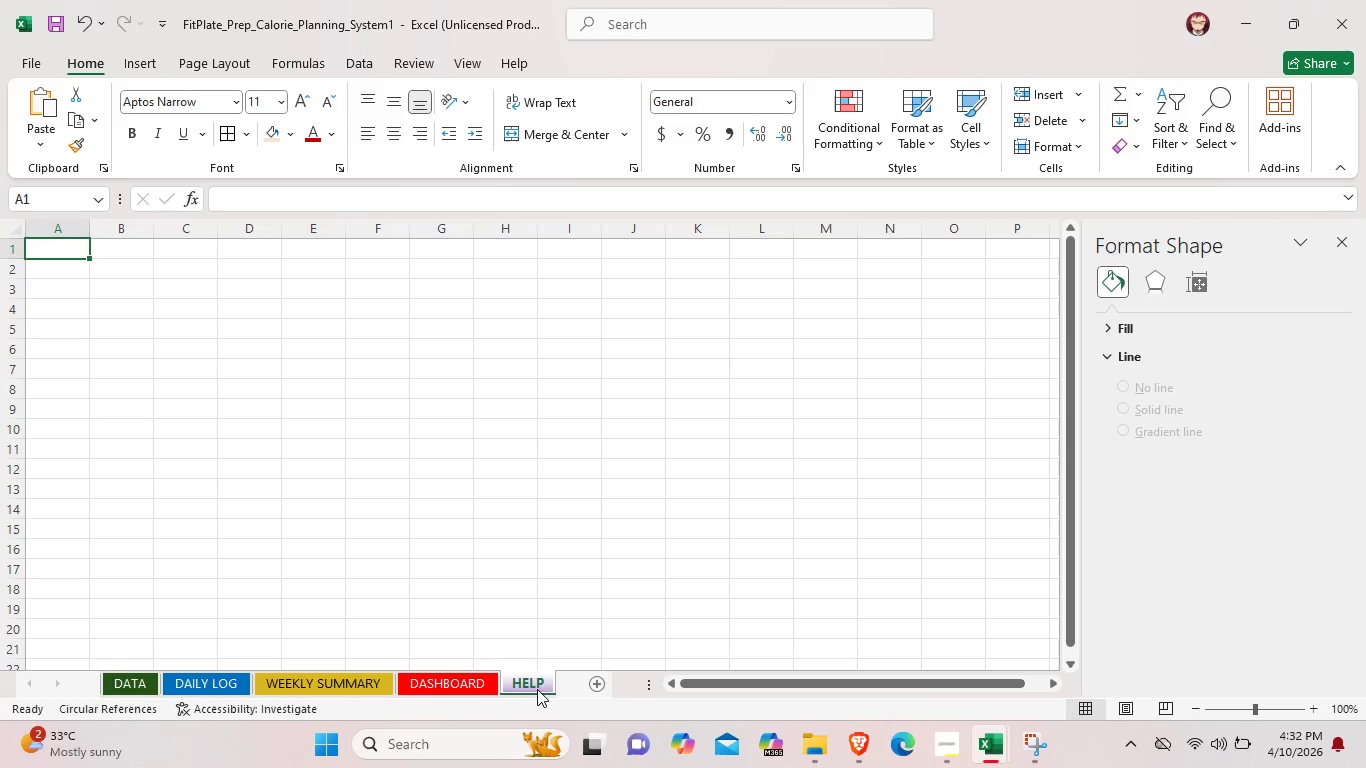 
wait(10.41)
 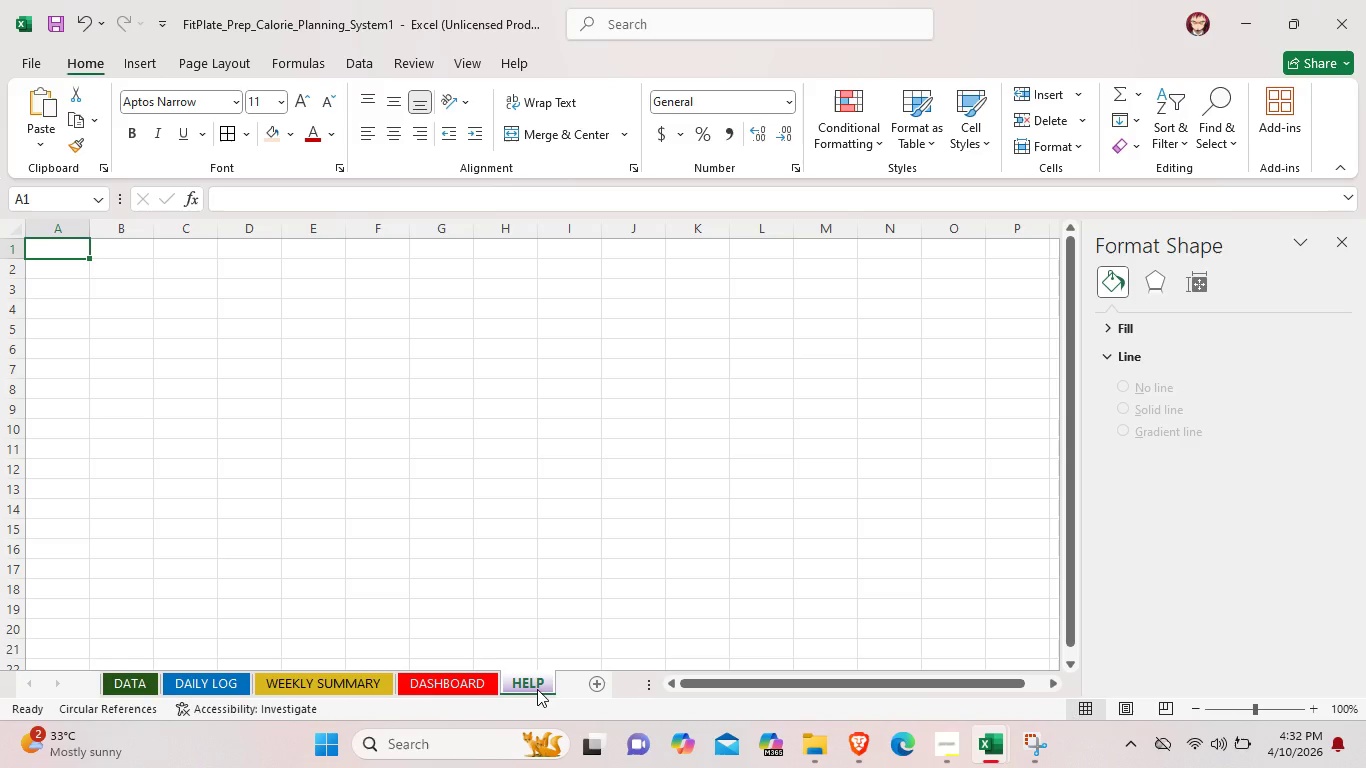 
mouse_move([517, 757])
 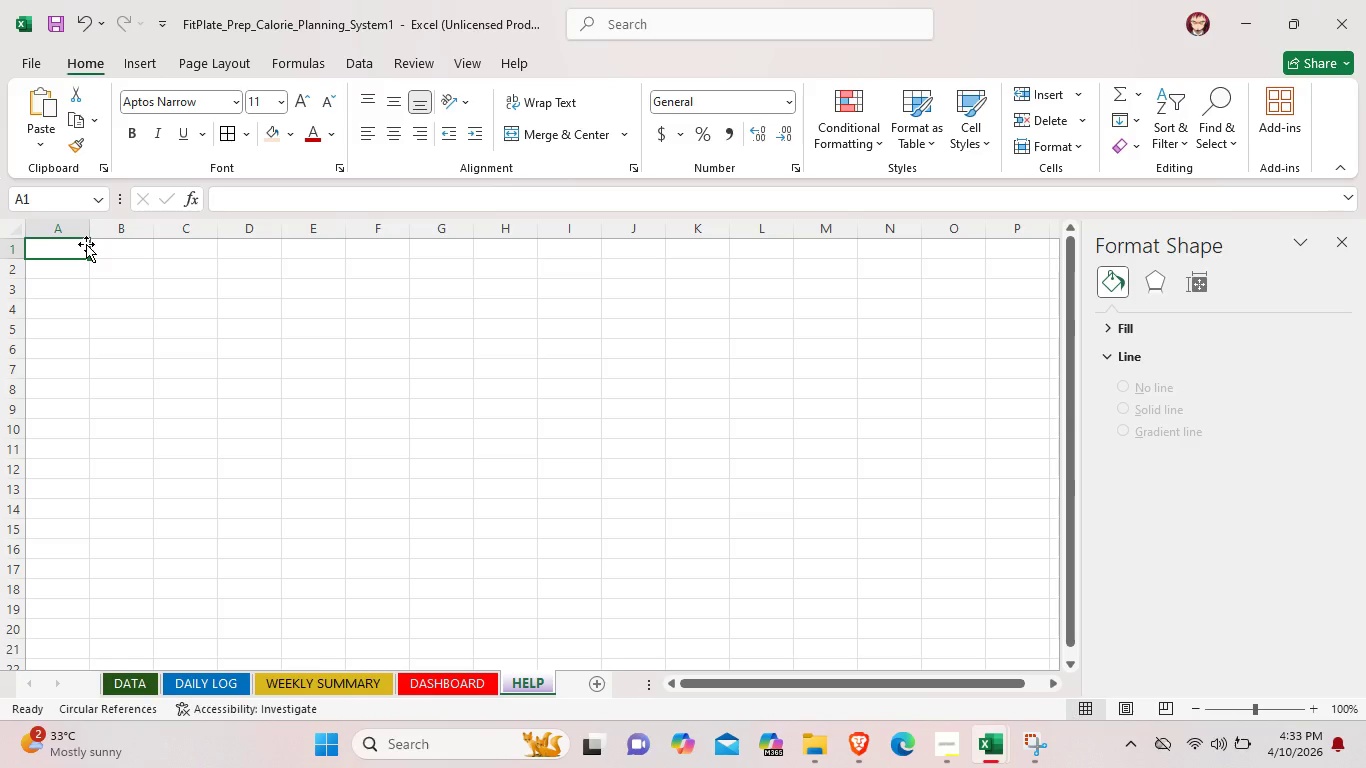 
wait(5.94)
 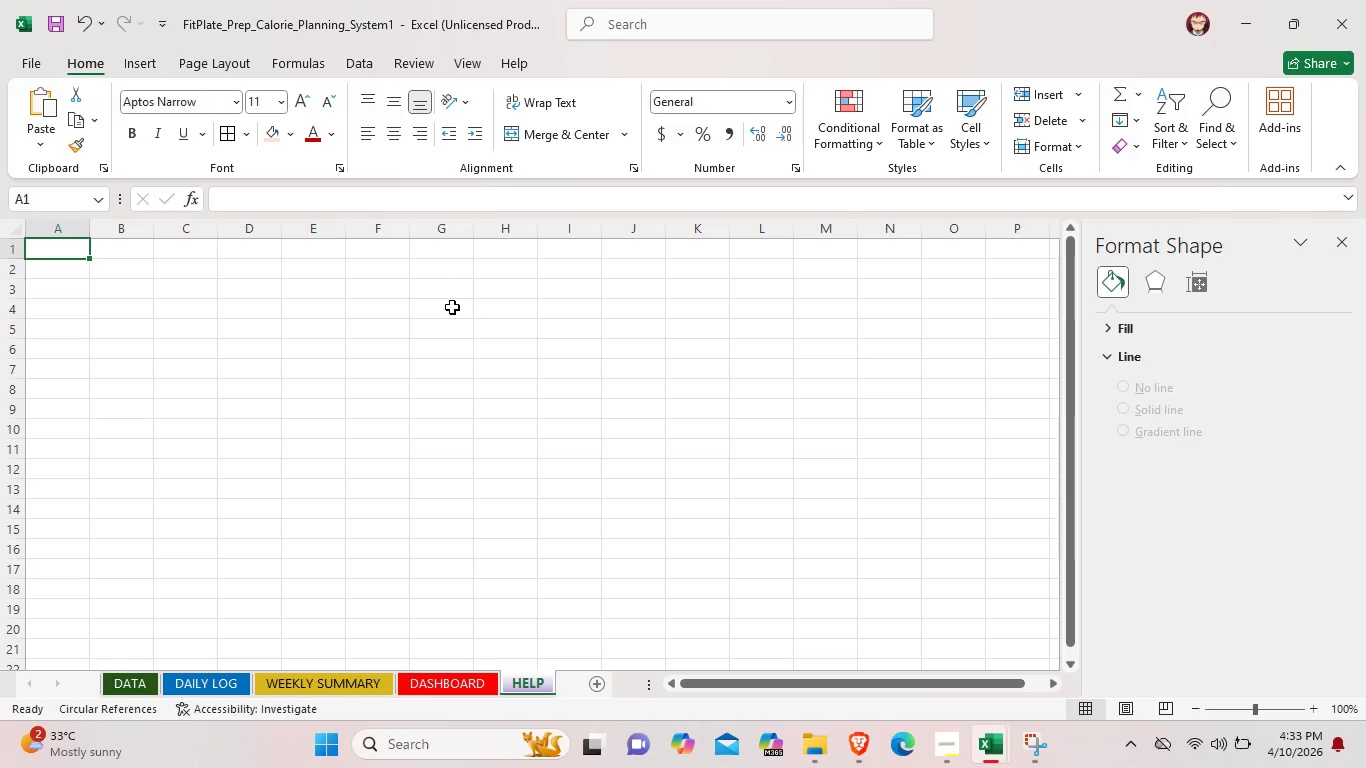 
left_click([62, 247])
 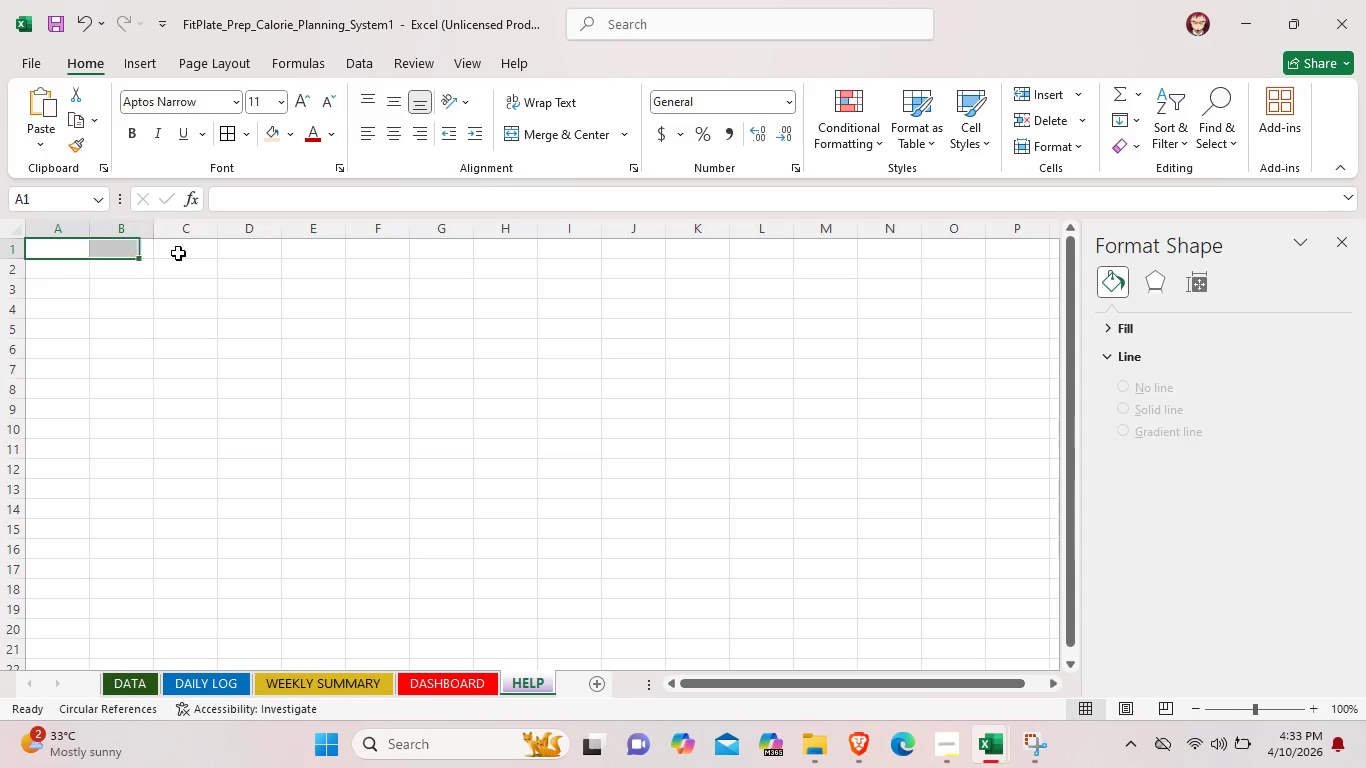 
left_click_drag(start_coordinate=[56, 249], to_coordinate=[760, 256])
 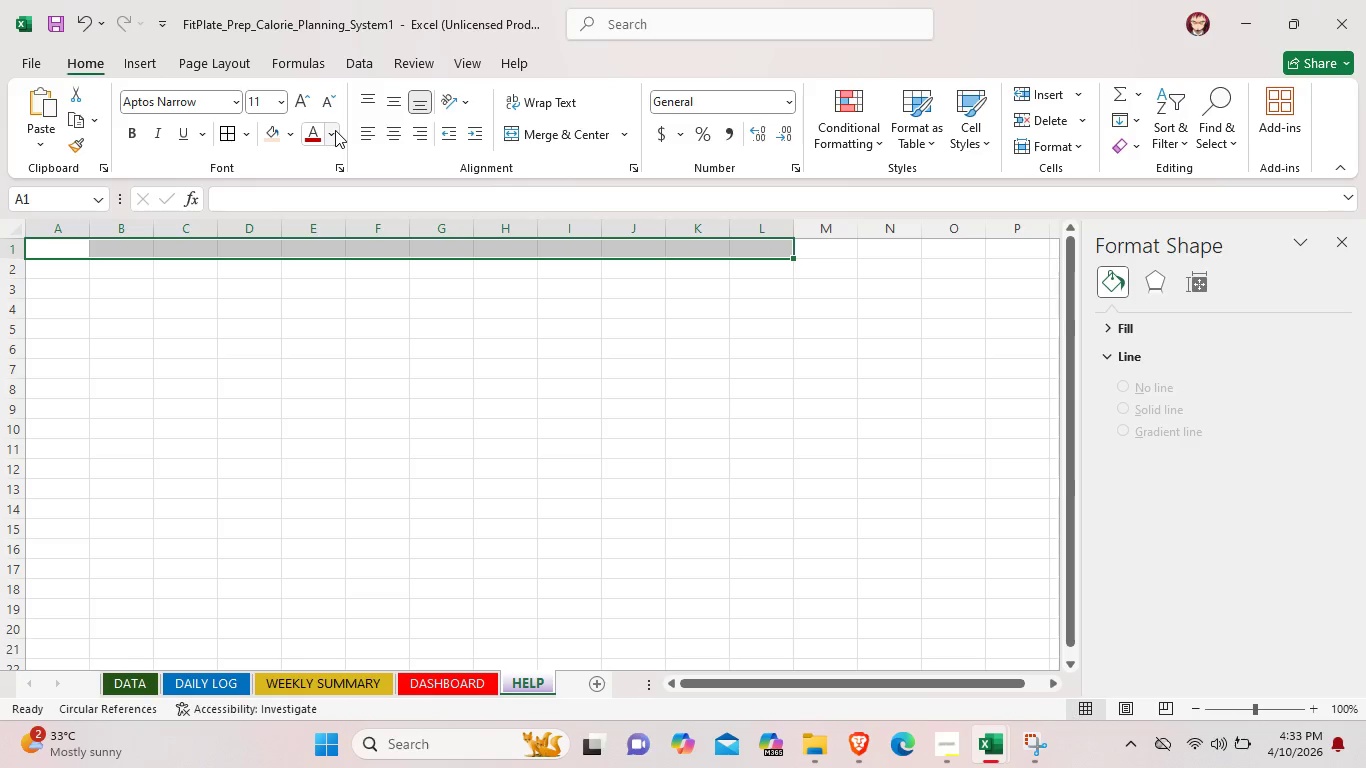 
left_click([335, 130])
 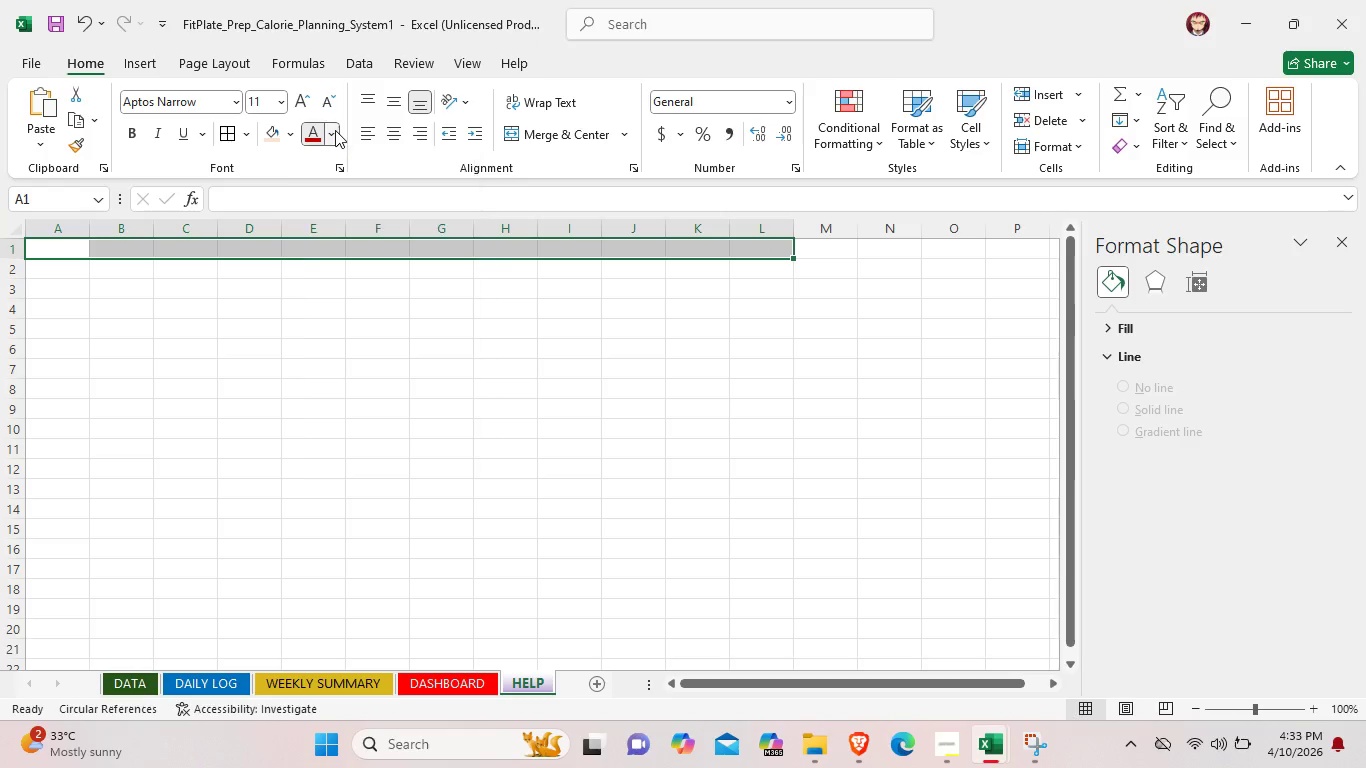 
left_click([335, 130])
 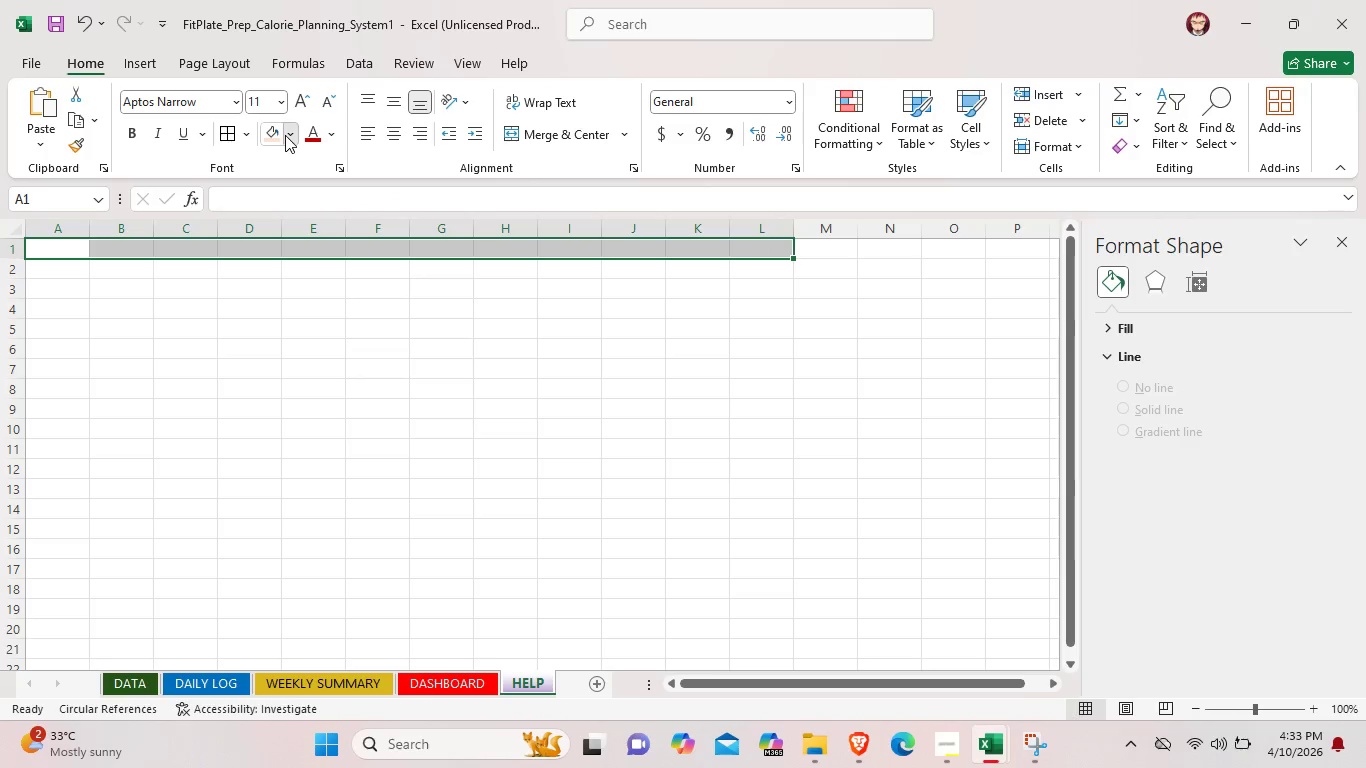 
left_click([285, 135])
 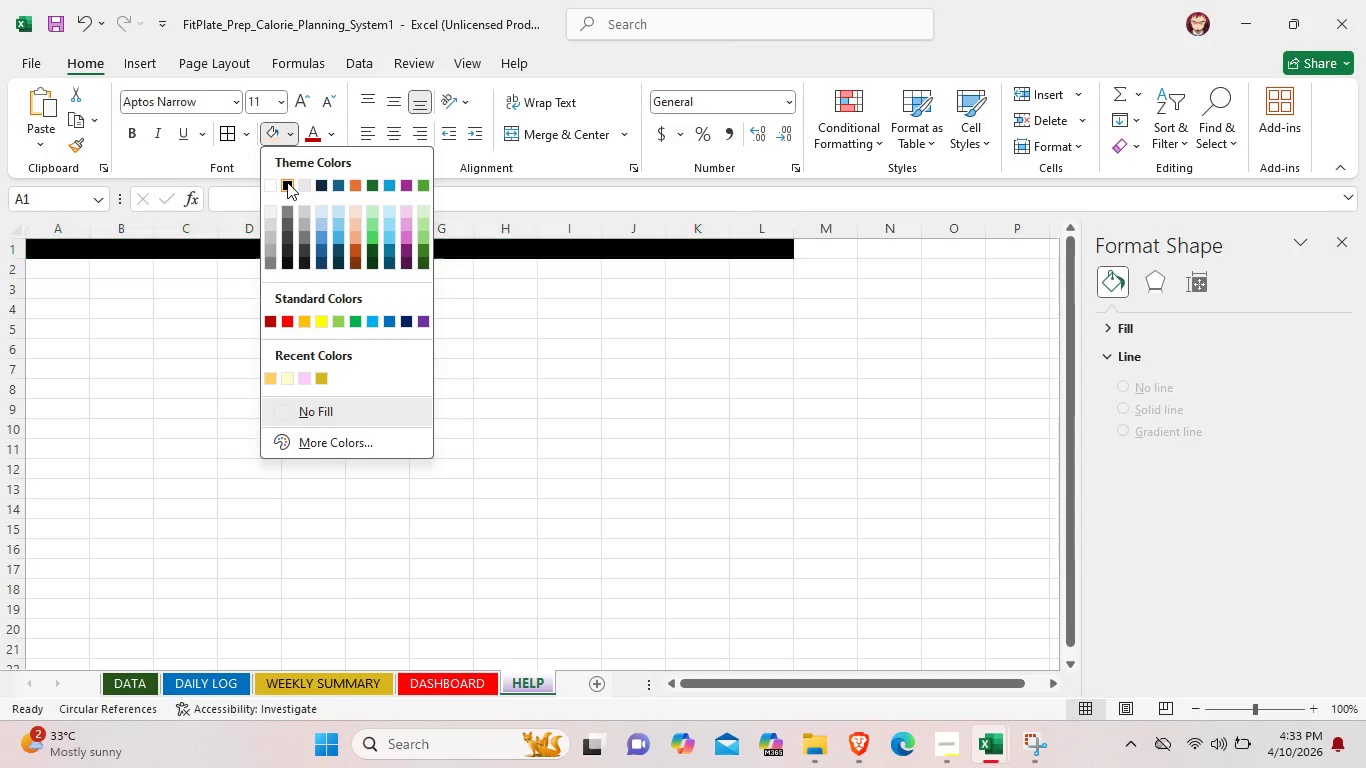 
left_click([287, 182])
 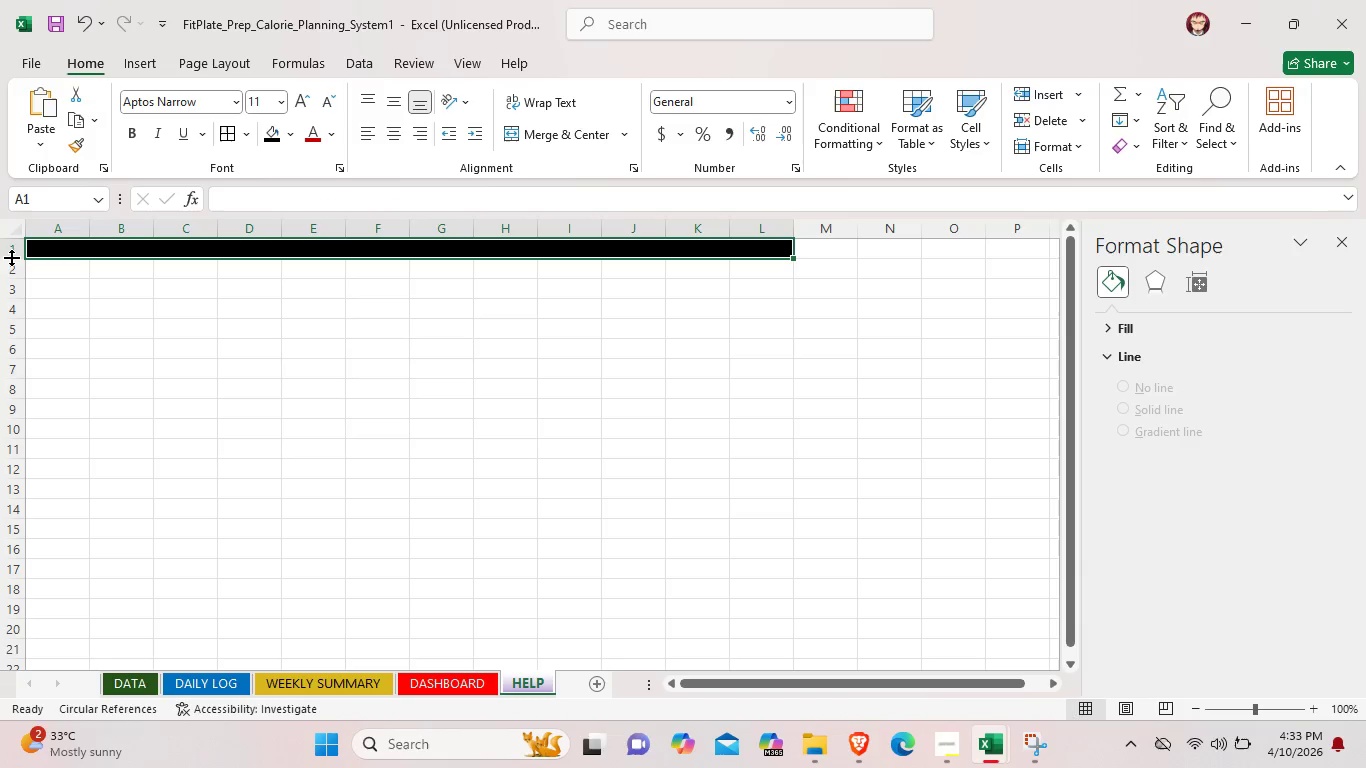 
left_click_drag(start_coordinate=[11, 257], to_coordinate=[10, 275])
 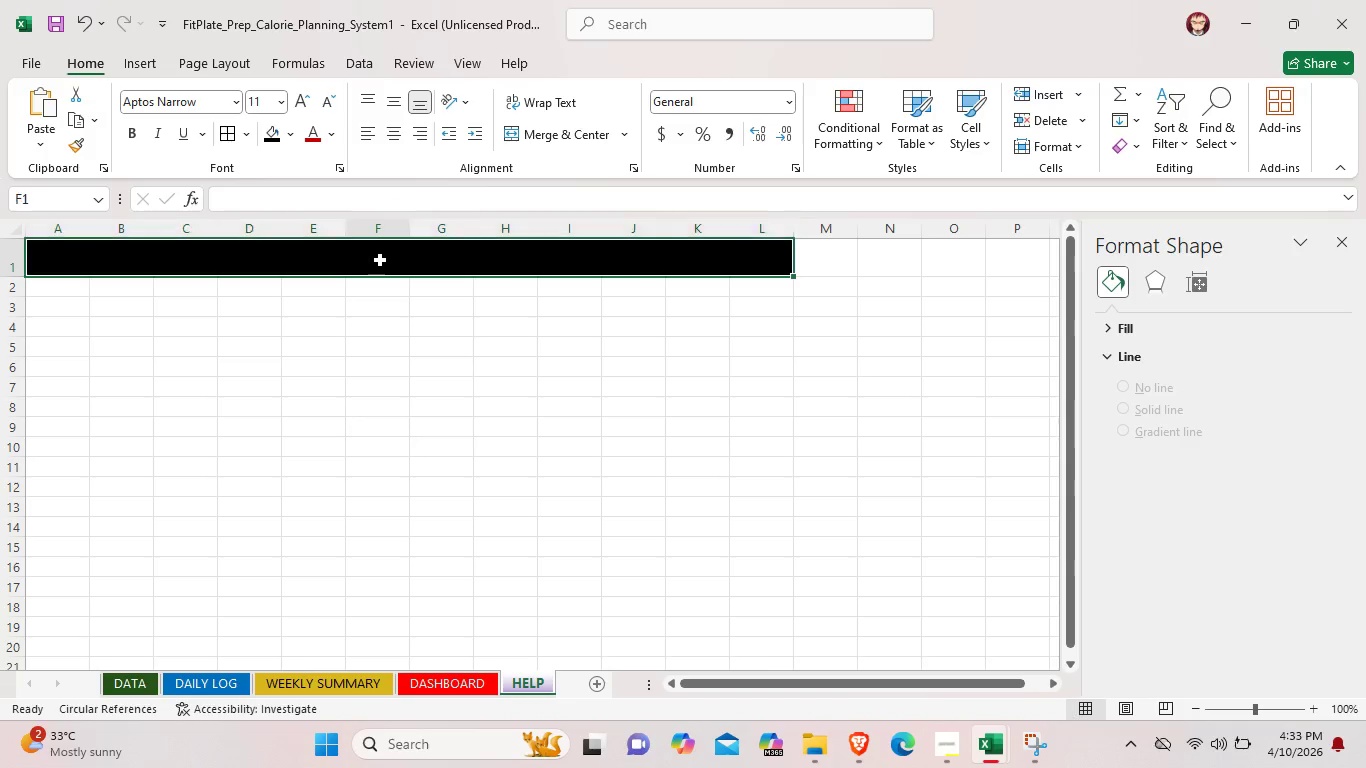 
left_click([380, 260])
 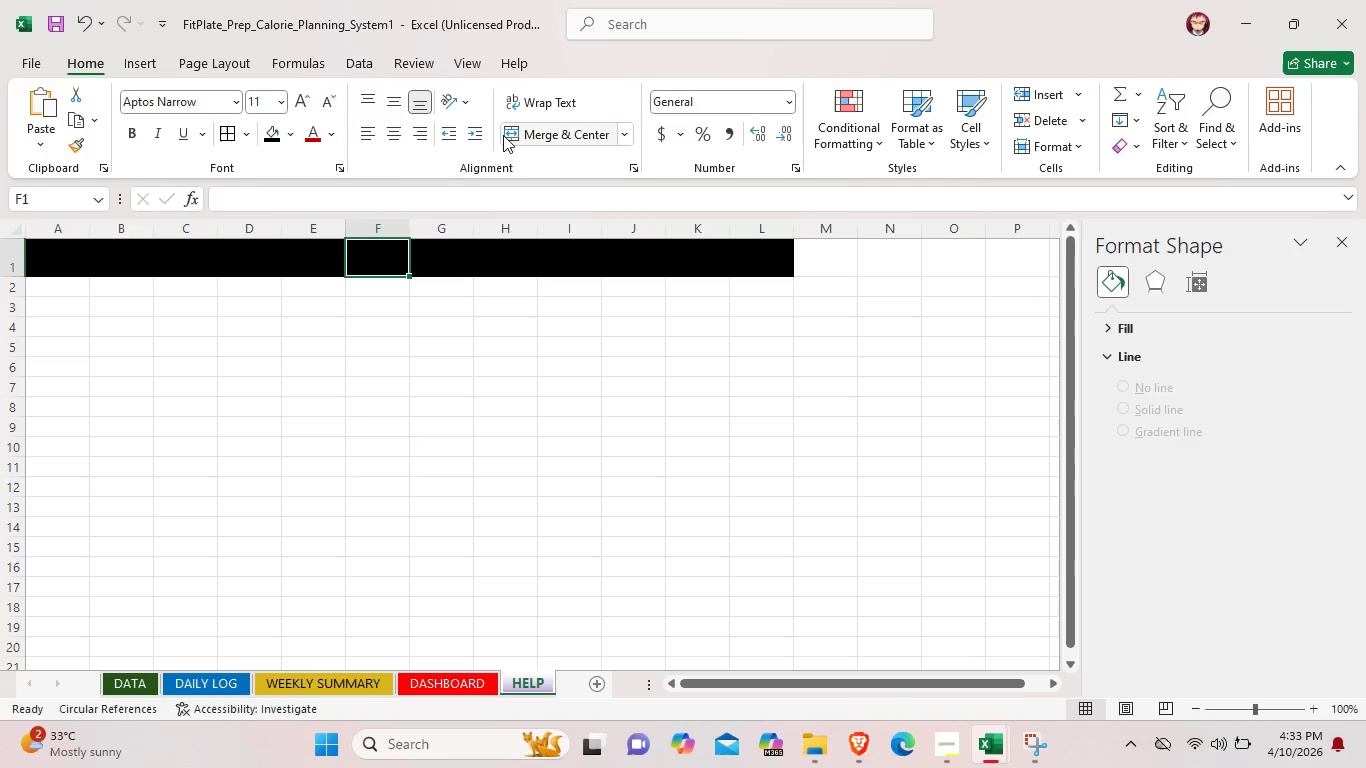 
left_click([506, 135])
 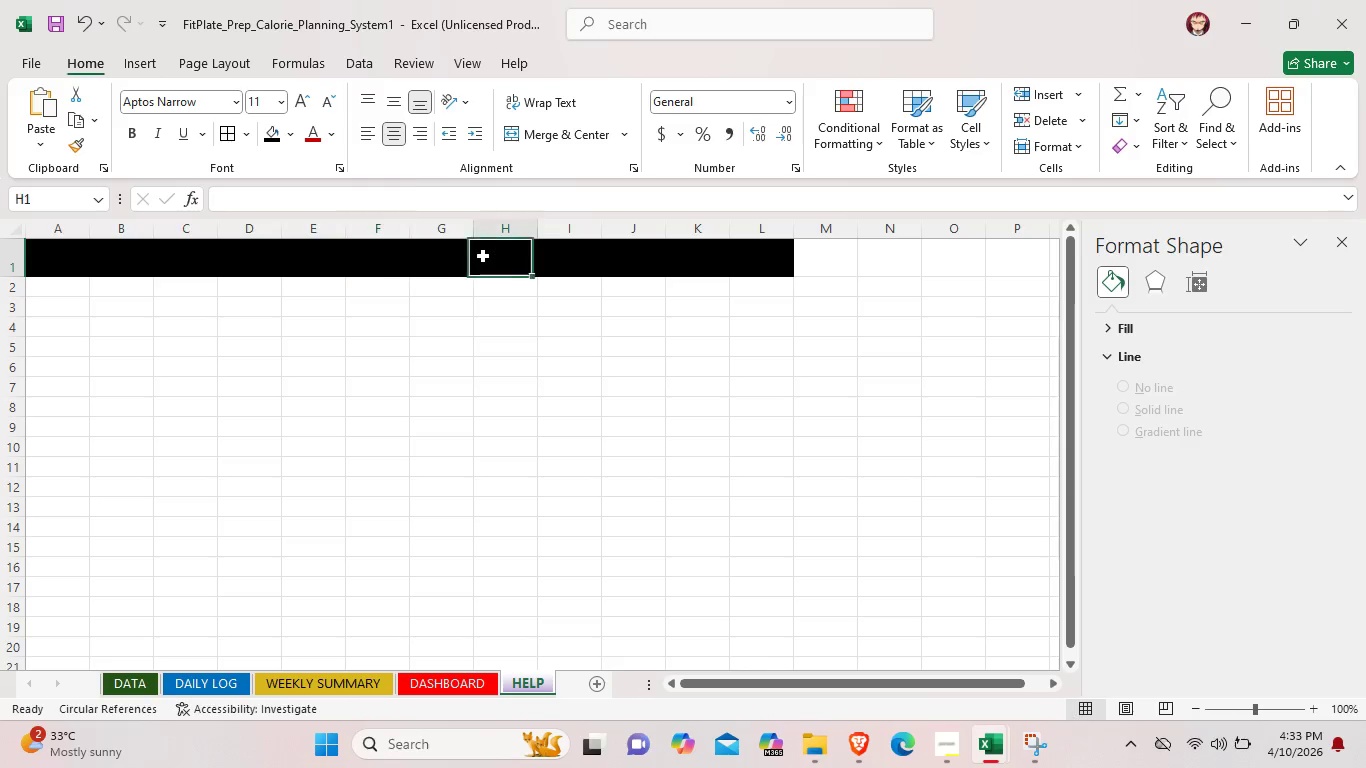 
left_click([483, 256])
 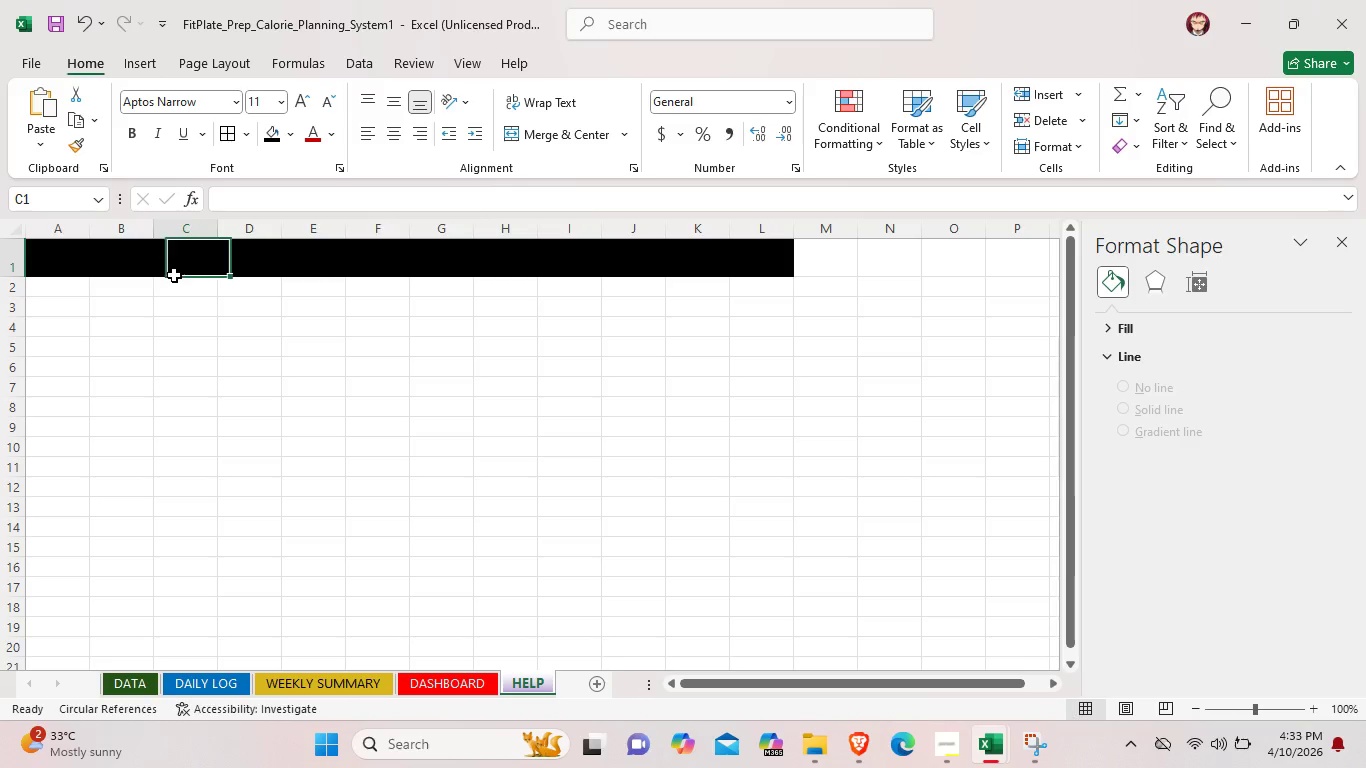 
left_click([174, 275])
 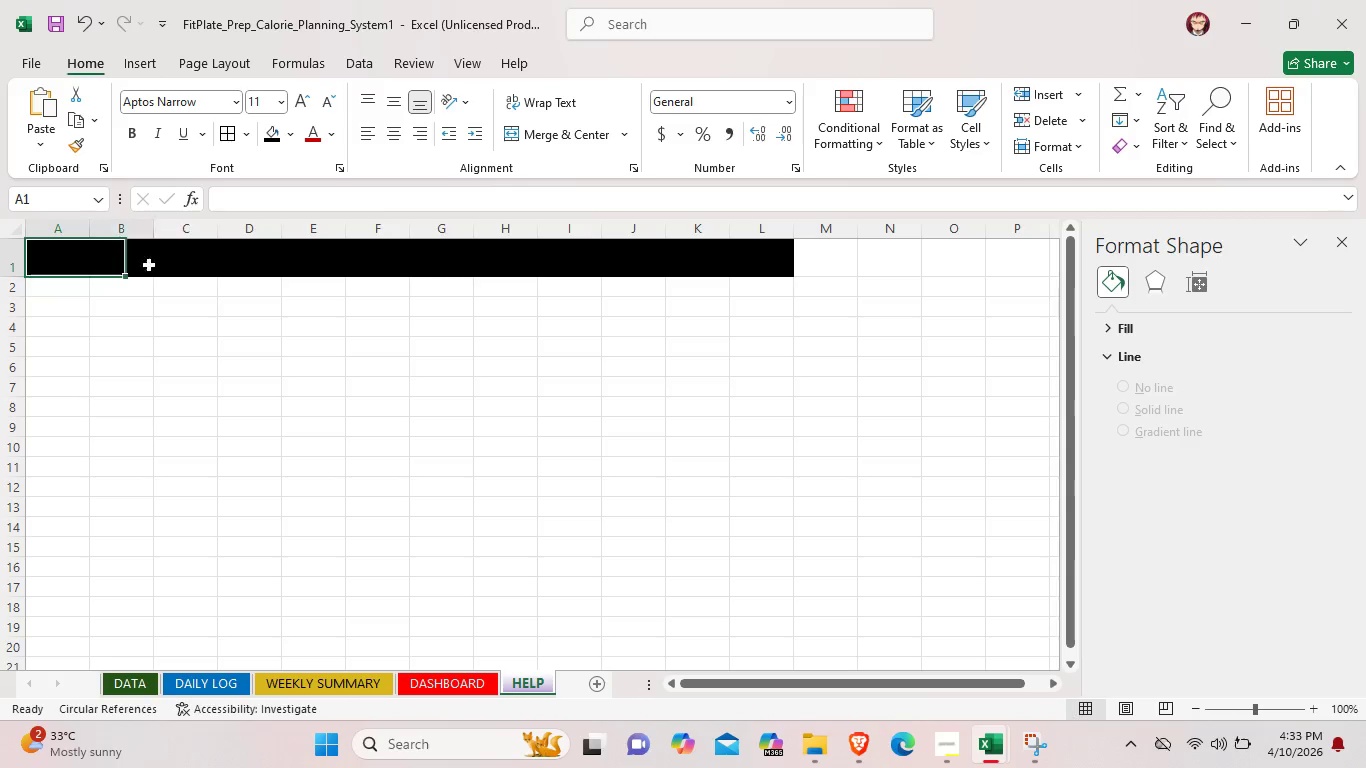 
left_click_drag(start_coordinate=[52, 265], to_coordinate=[788, 265])
 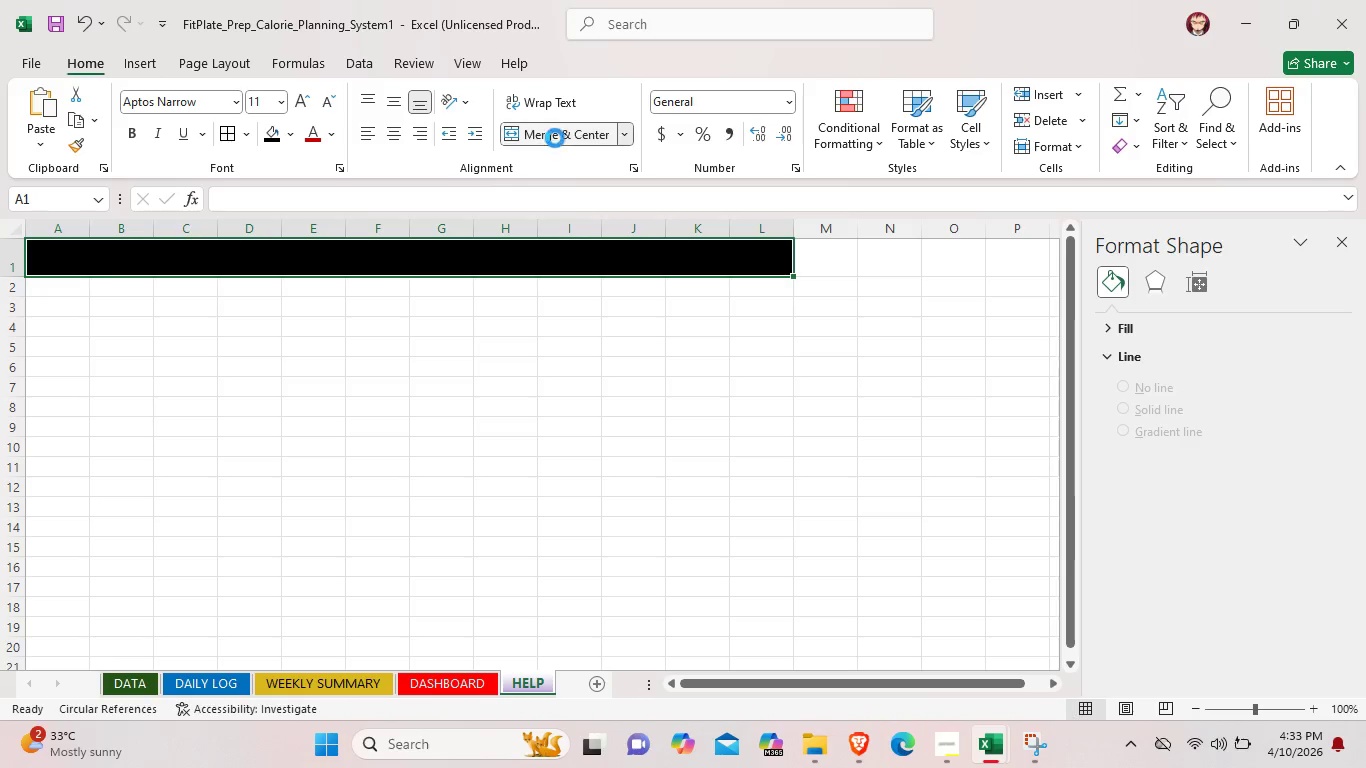 
left_click([555, 138])
 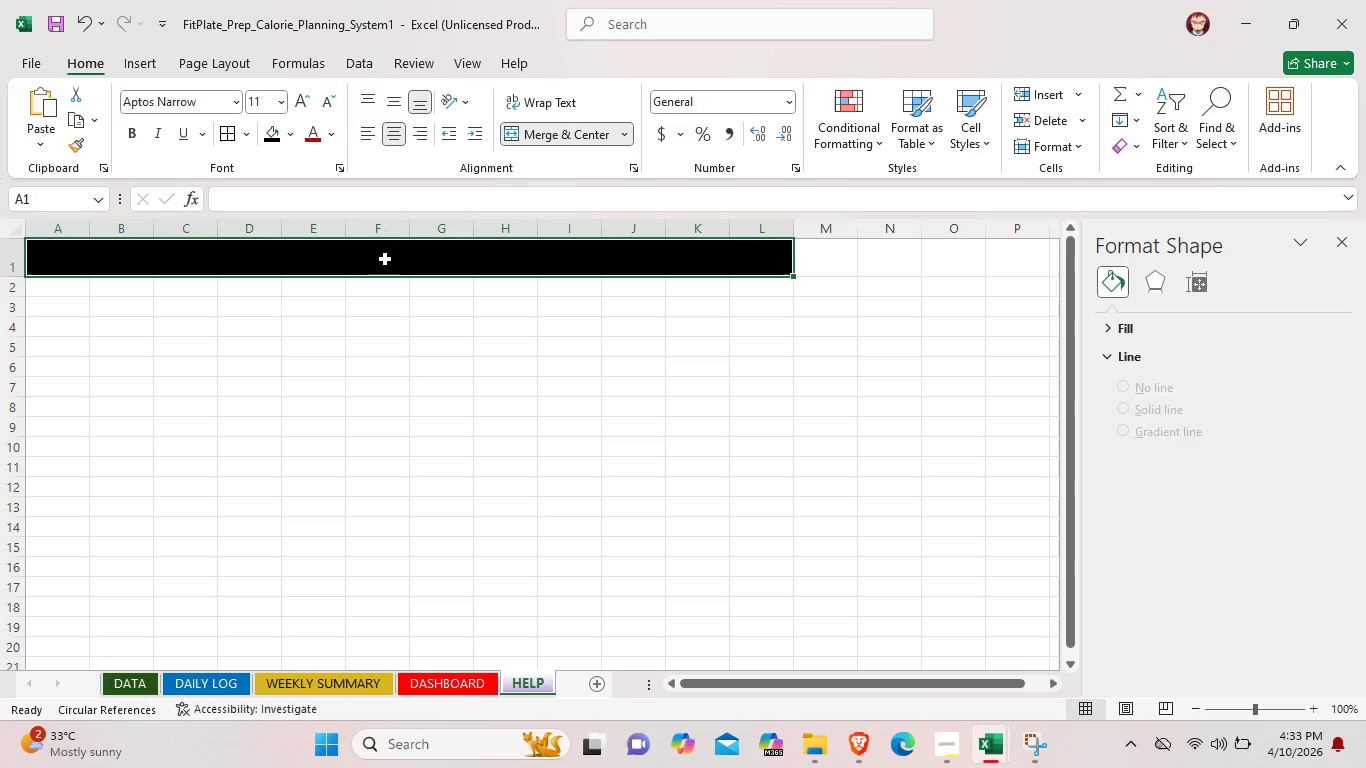 
double_click([385, 259])
 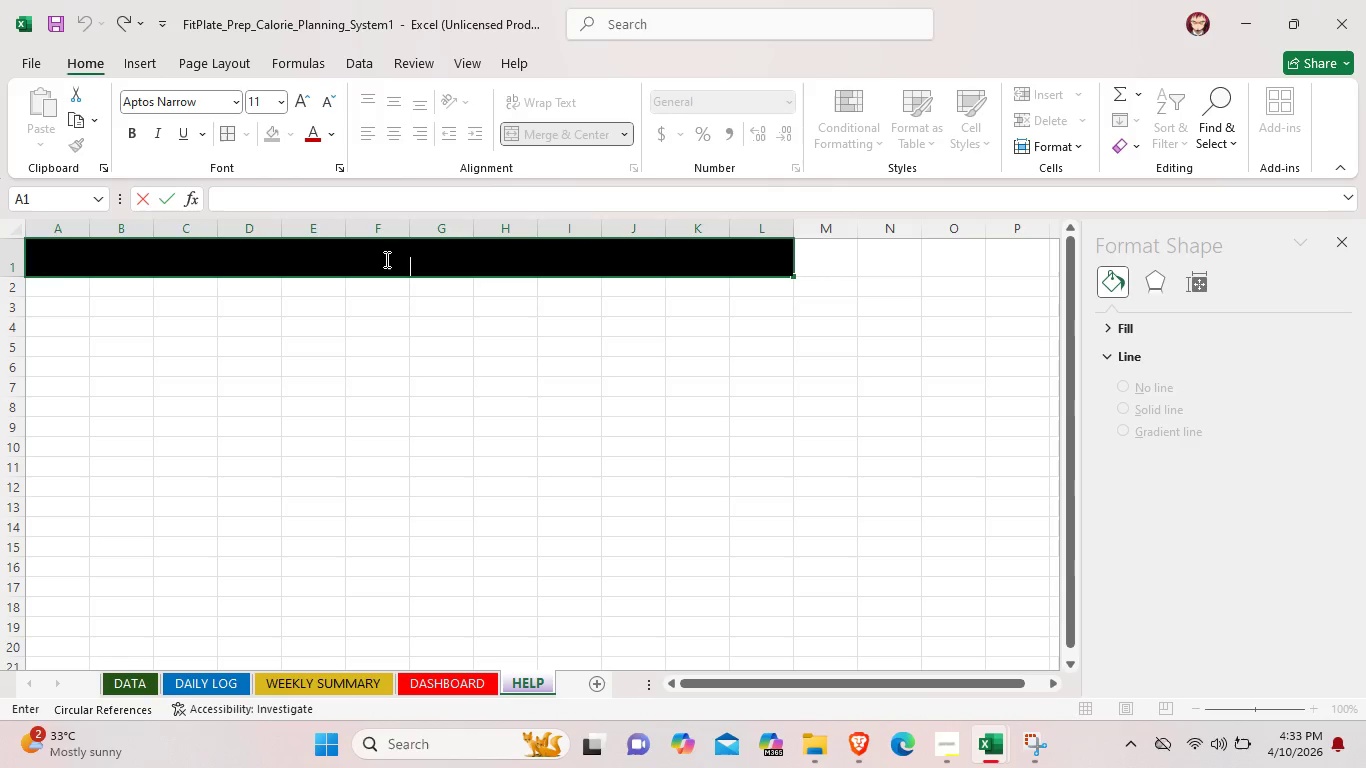 
wait(7.14)
 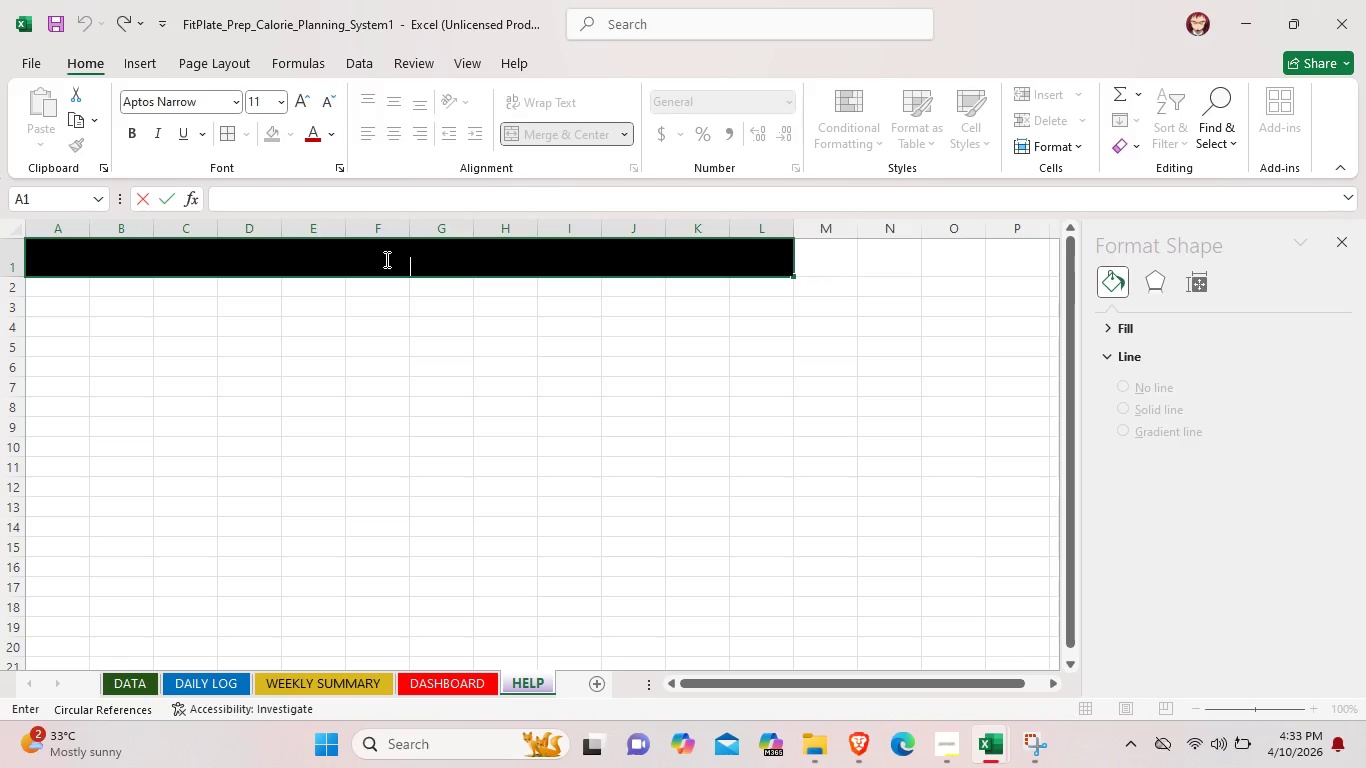 
type(Filtrate)
 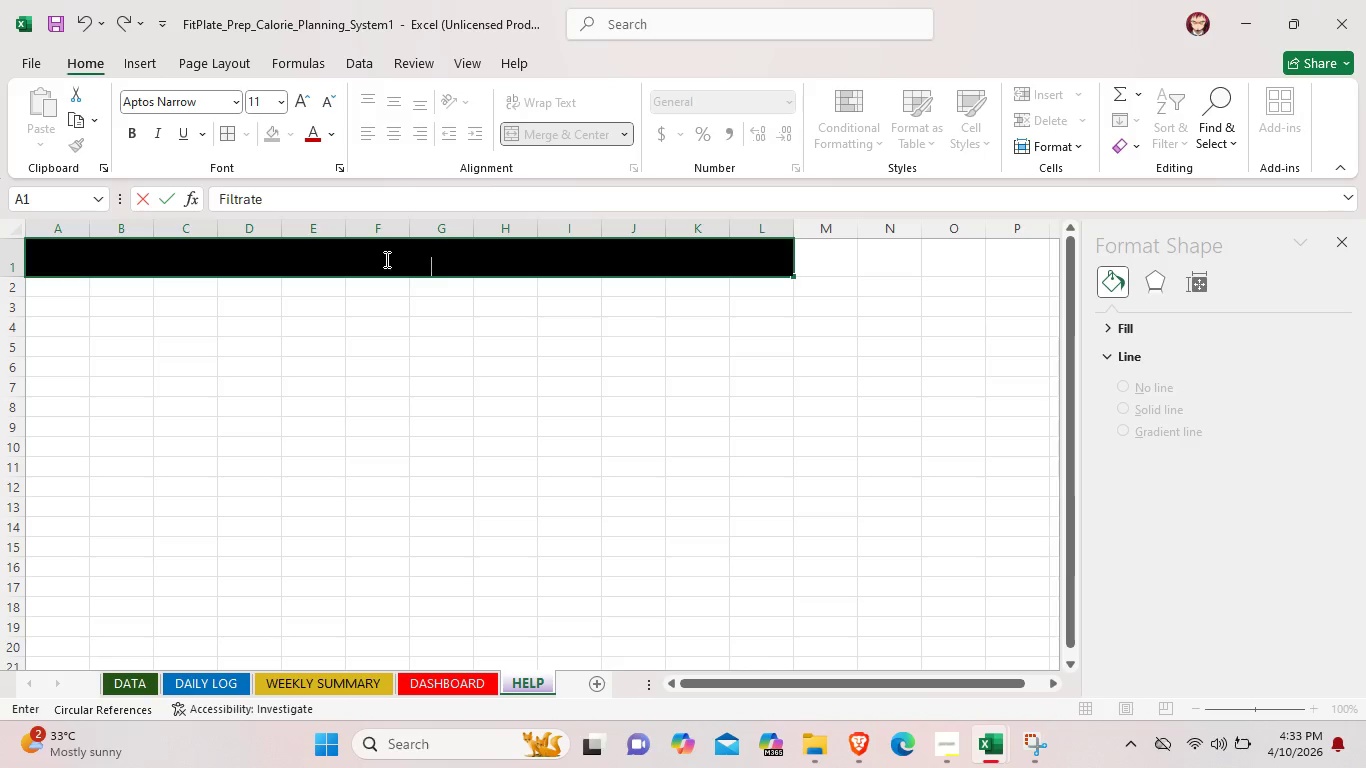 
type( Prep . Quick-Start Guie & Ins)
 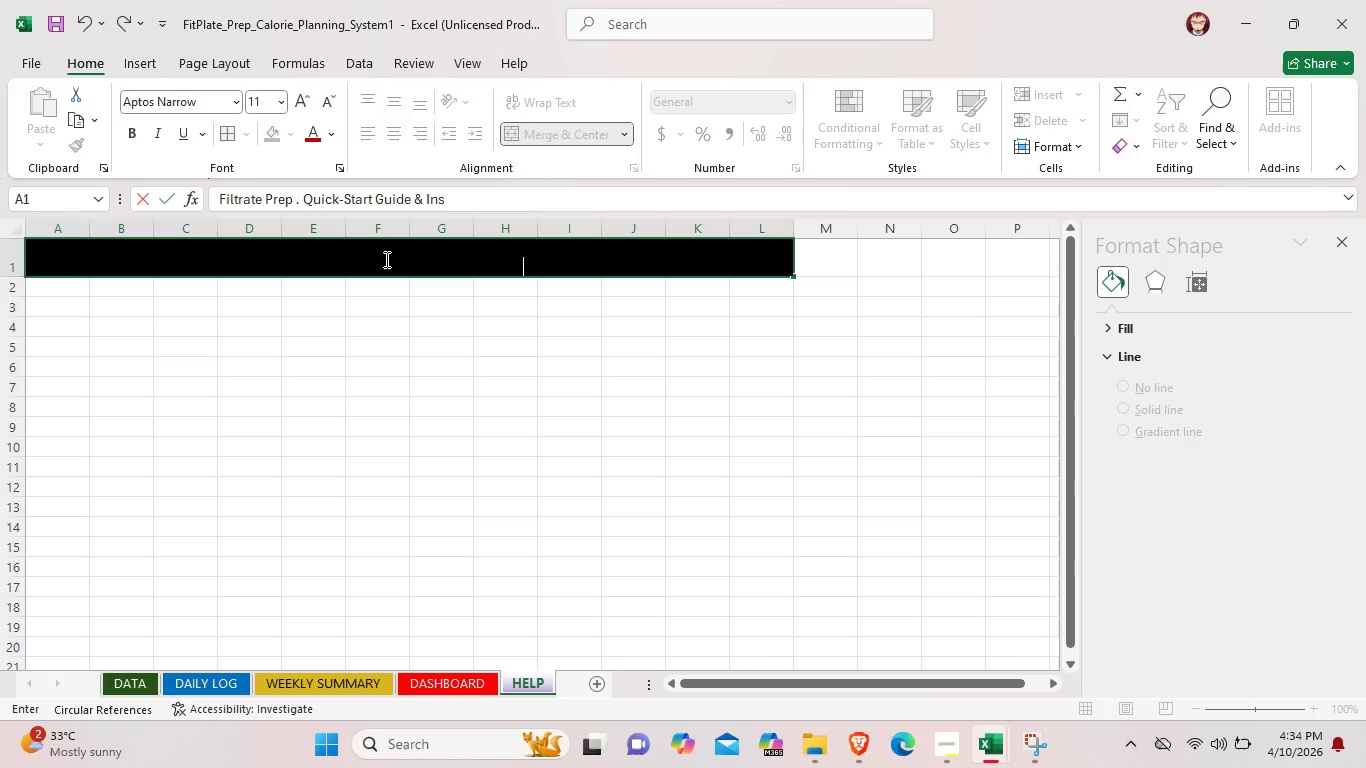 
 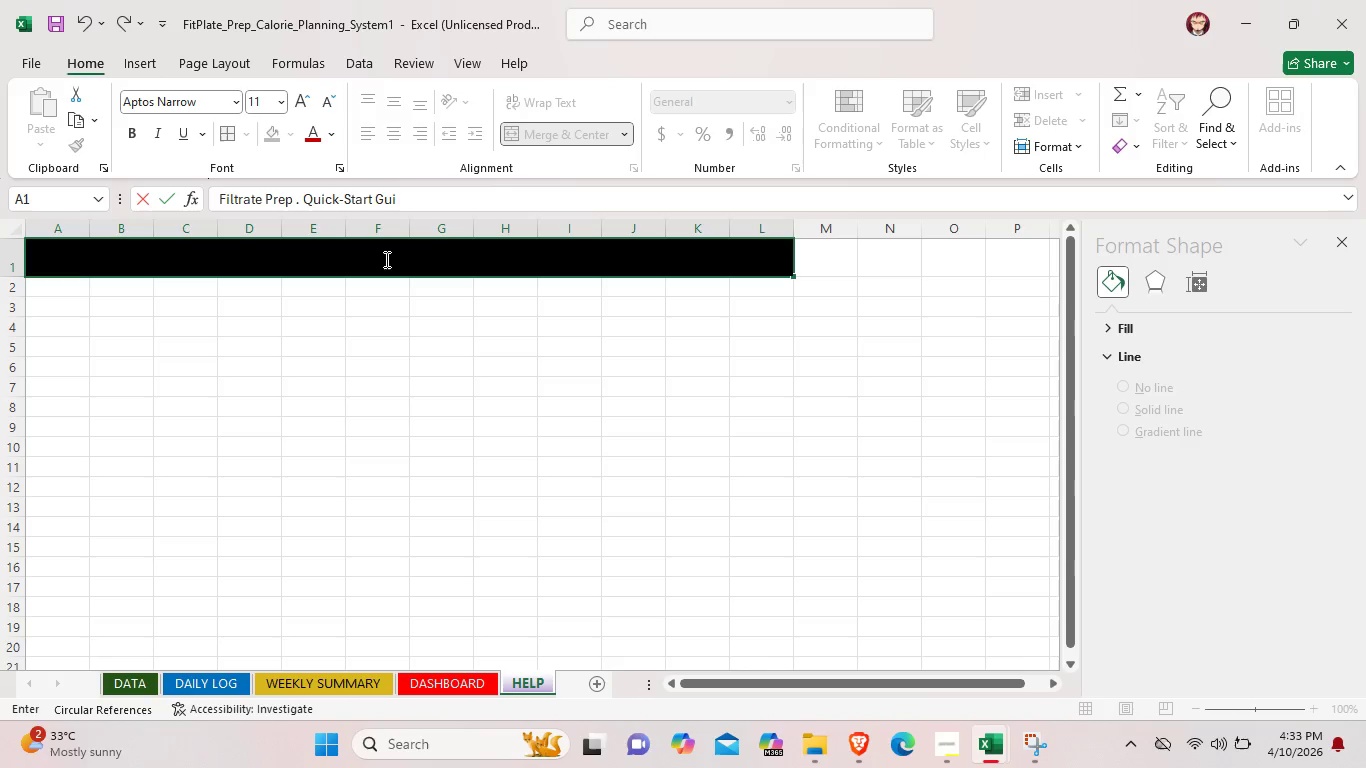 
hold_key(key=D, duration=0.31)
 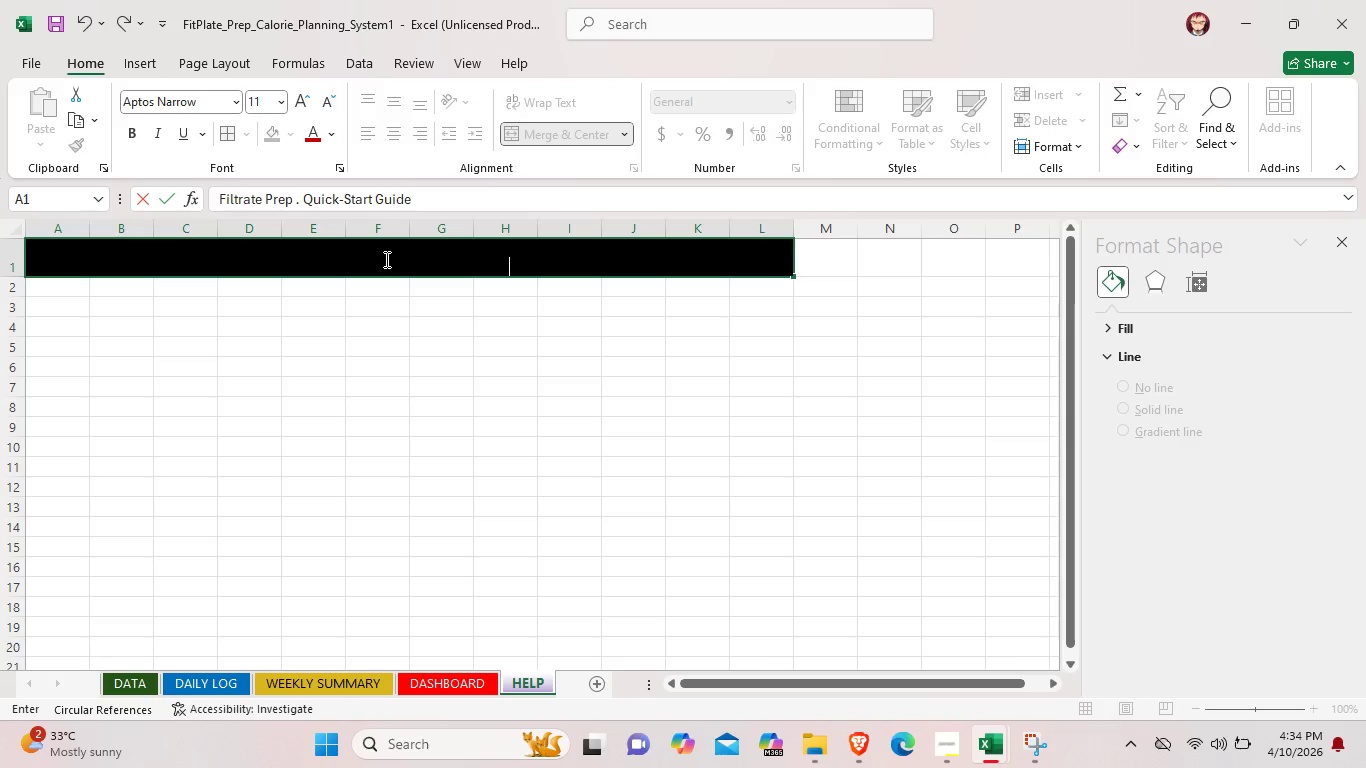 
wait(6.14)
 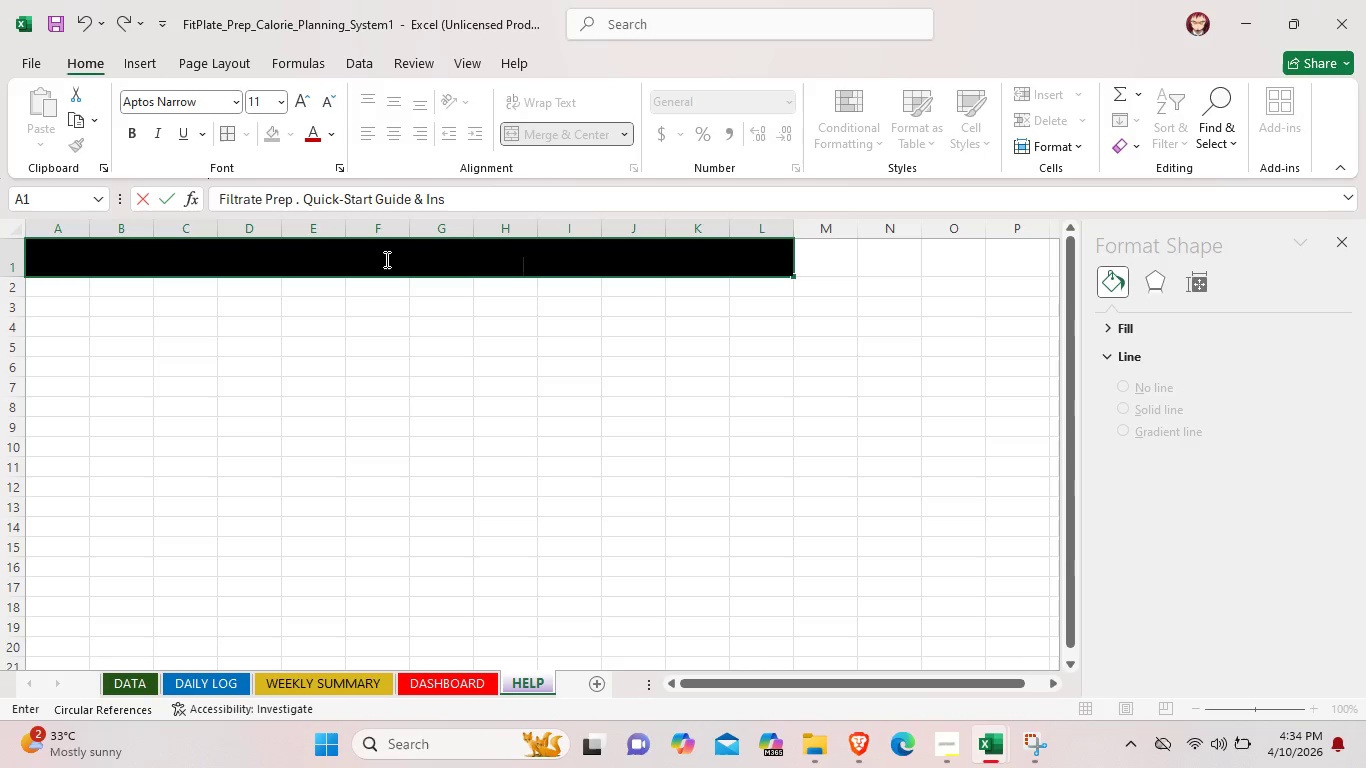 
type(tructional)
 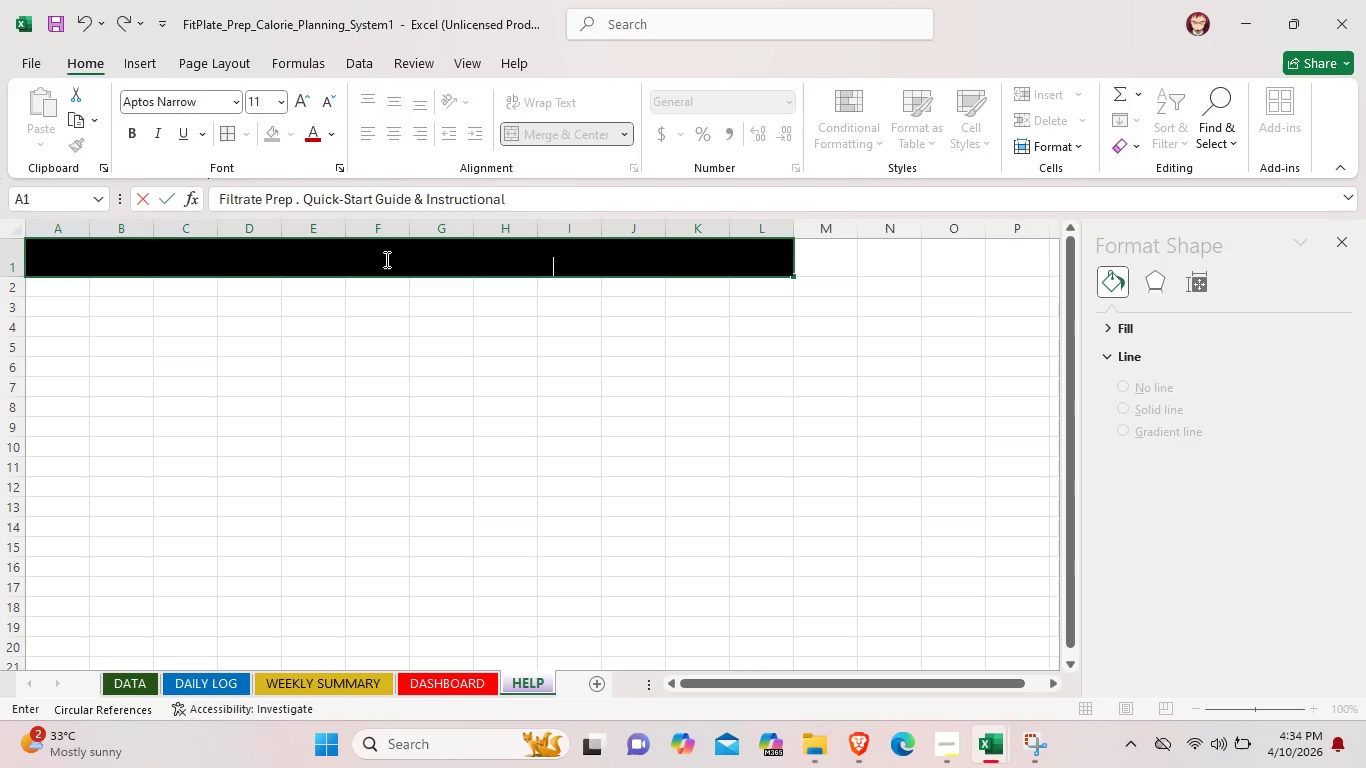 
type( Notes)
 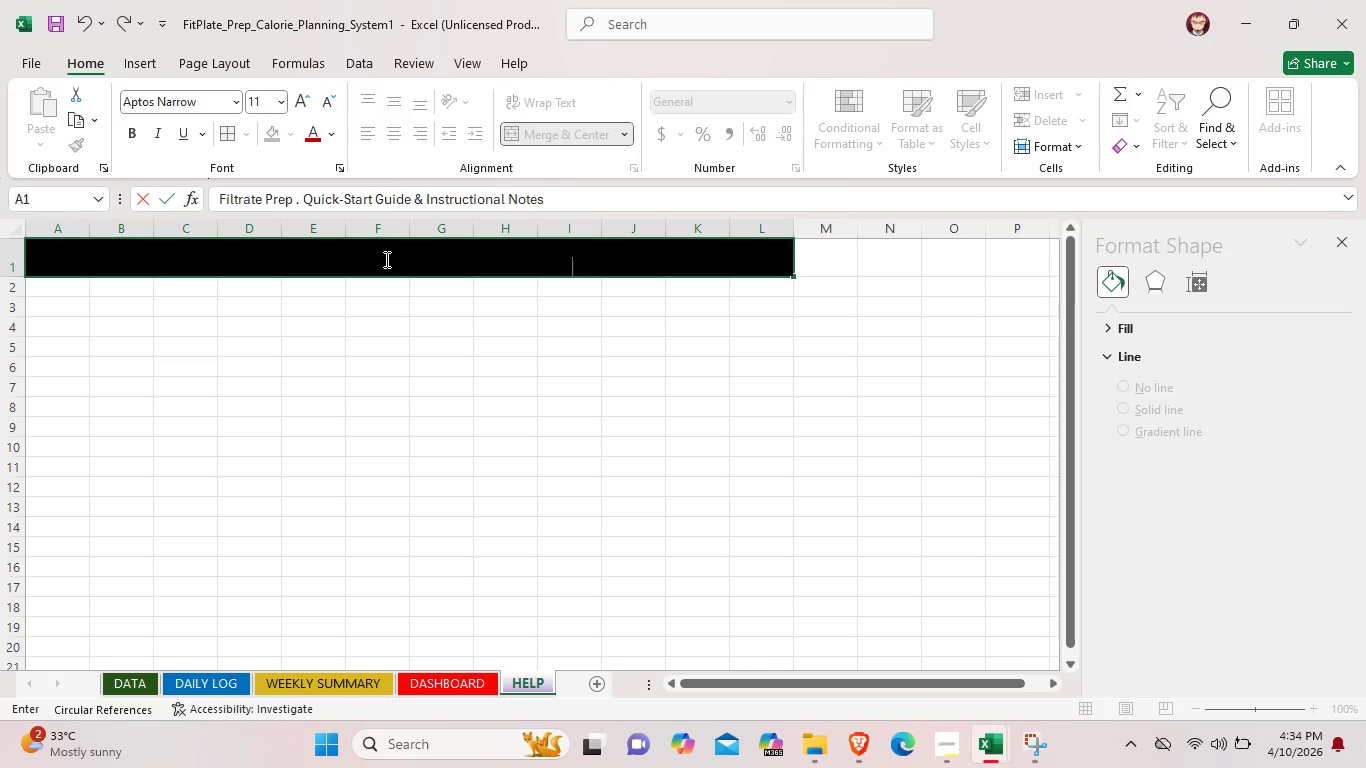 
left_click_drag(start_coordinate=[558, 197], to_coordinate=[214, 193])
 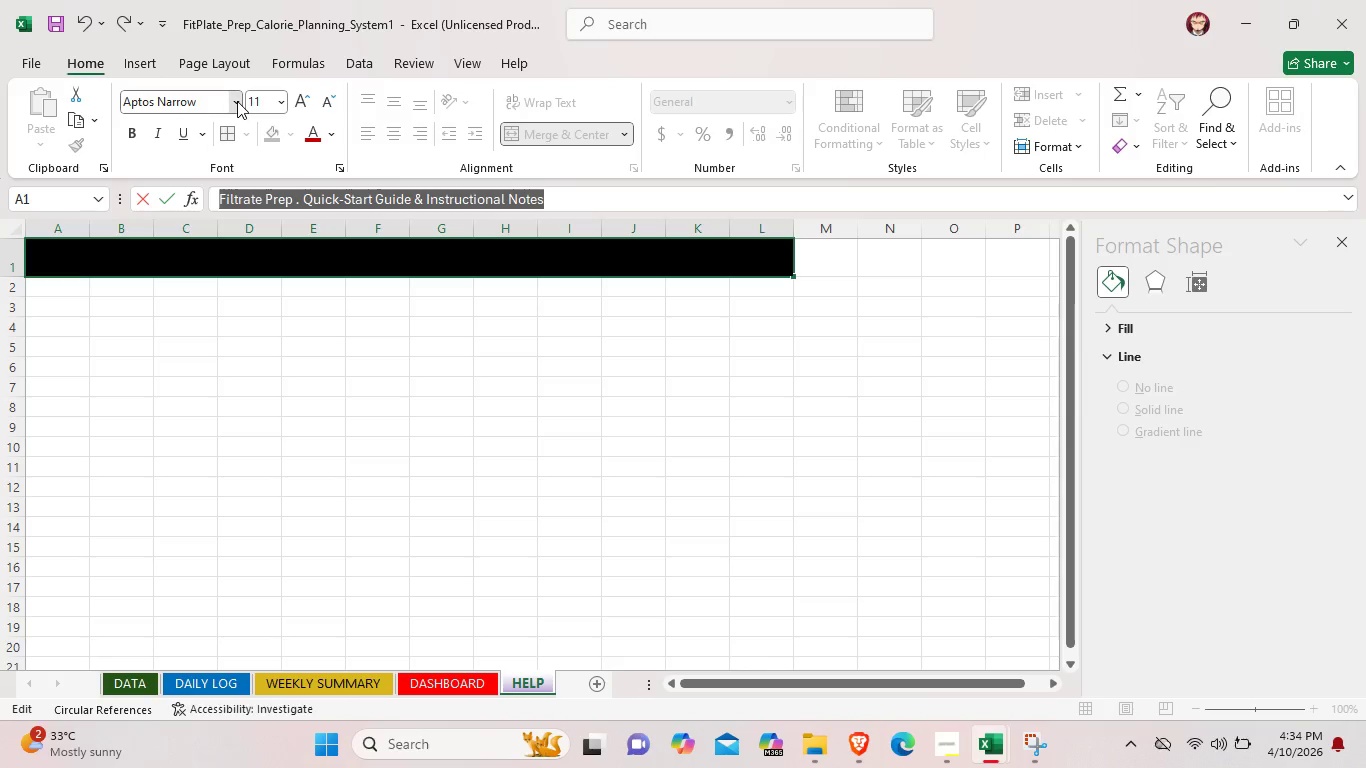 
left_click([237, 101])
 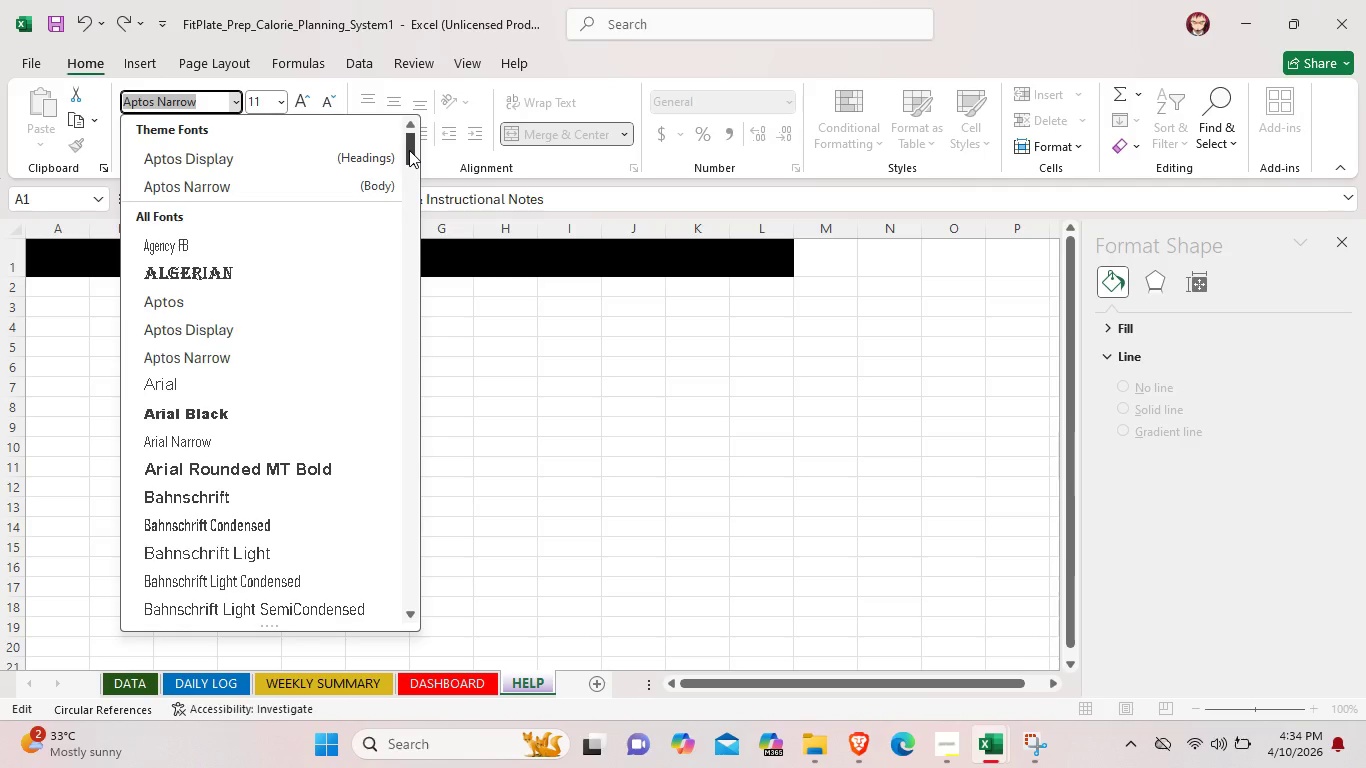 
left_click_drag(start_coordinate=[411, 150], to_coordinate=[400, 568])
 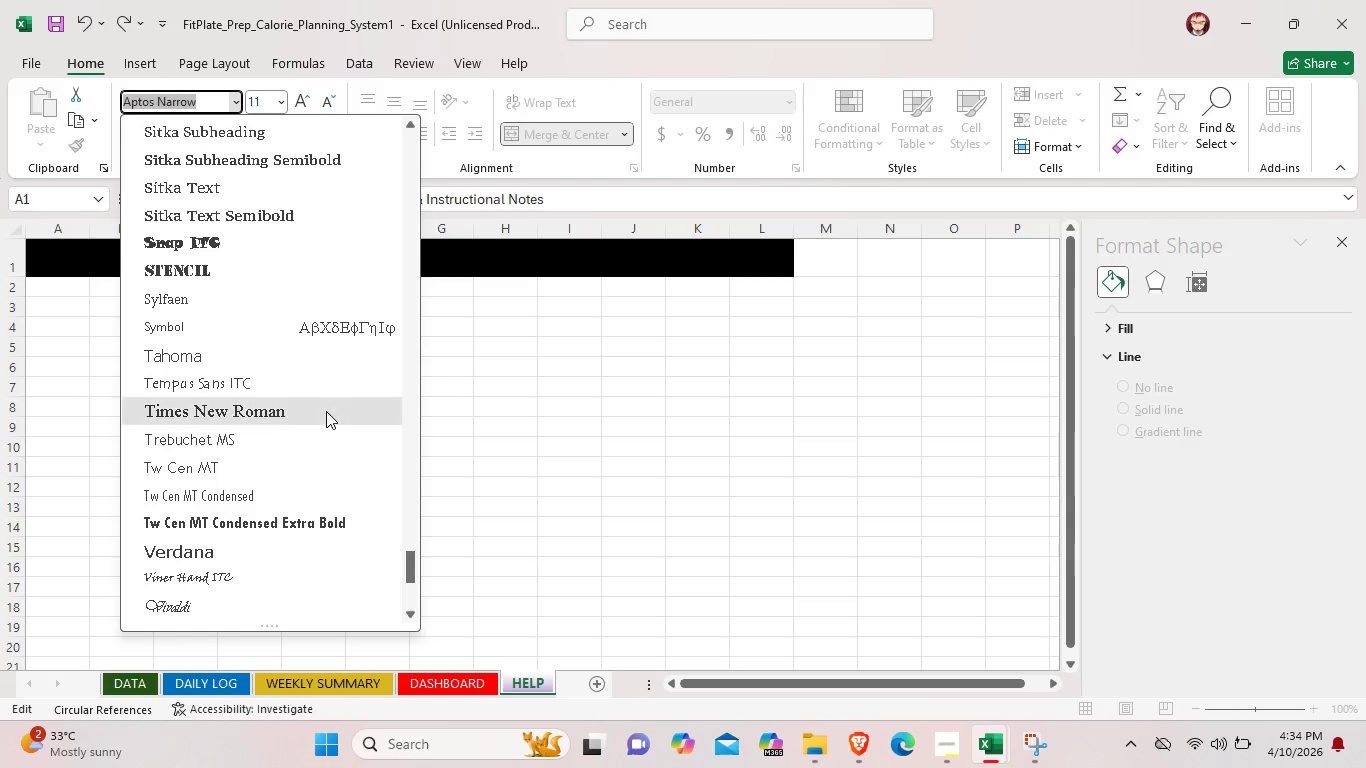 
left_click([326, 411])
 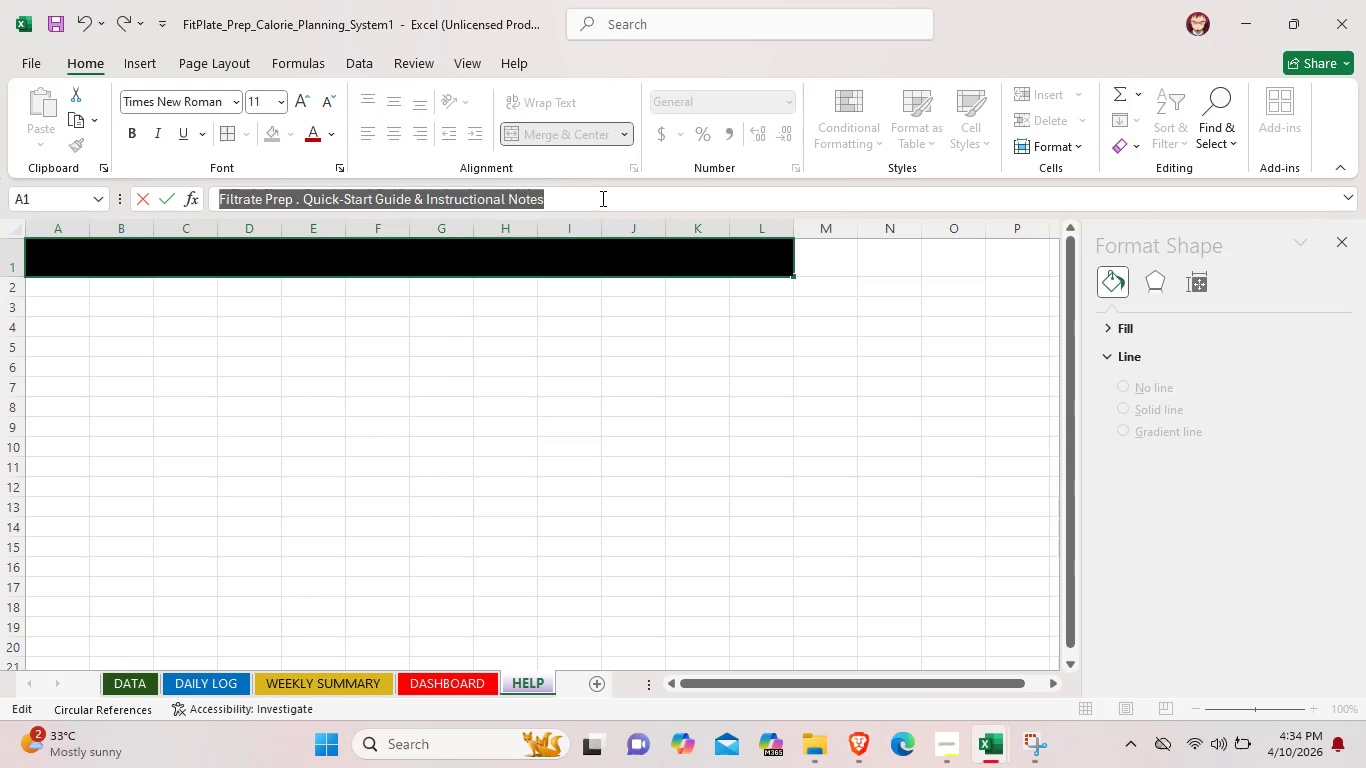 
left_click([140, 125])
 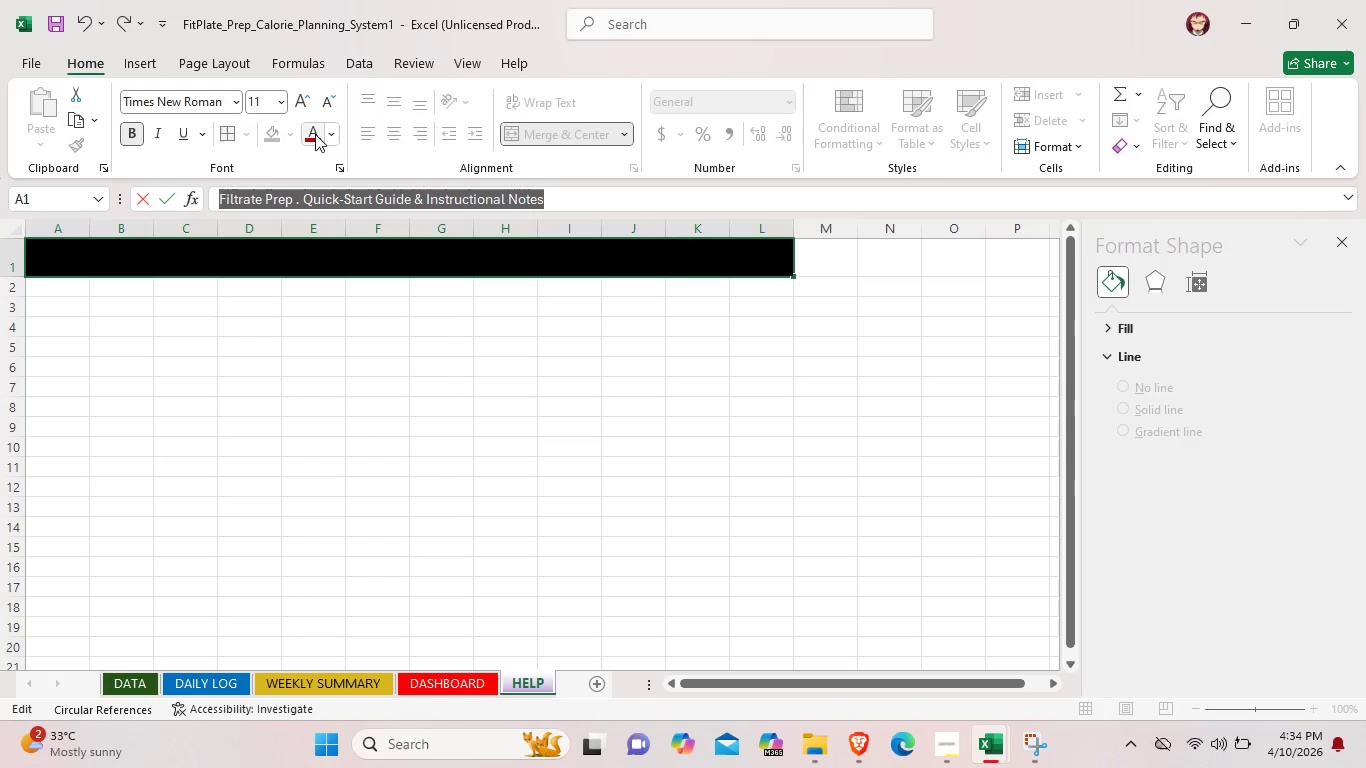 
left_click([332, 137])
 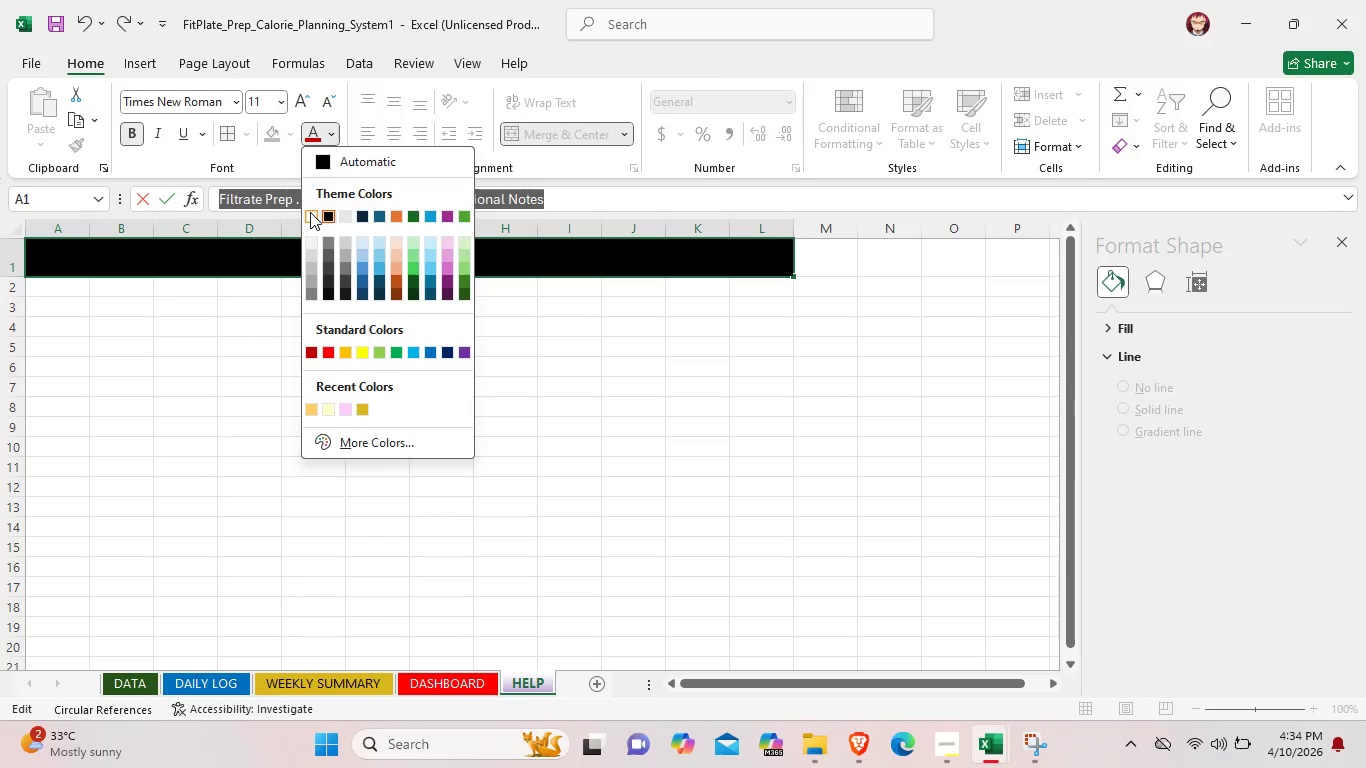 
left_click([310, 212])
 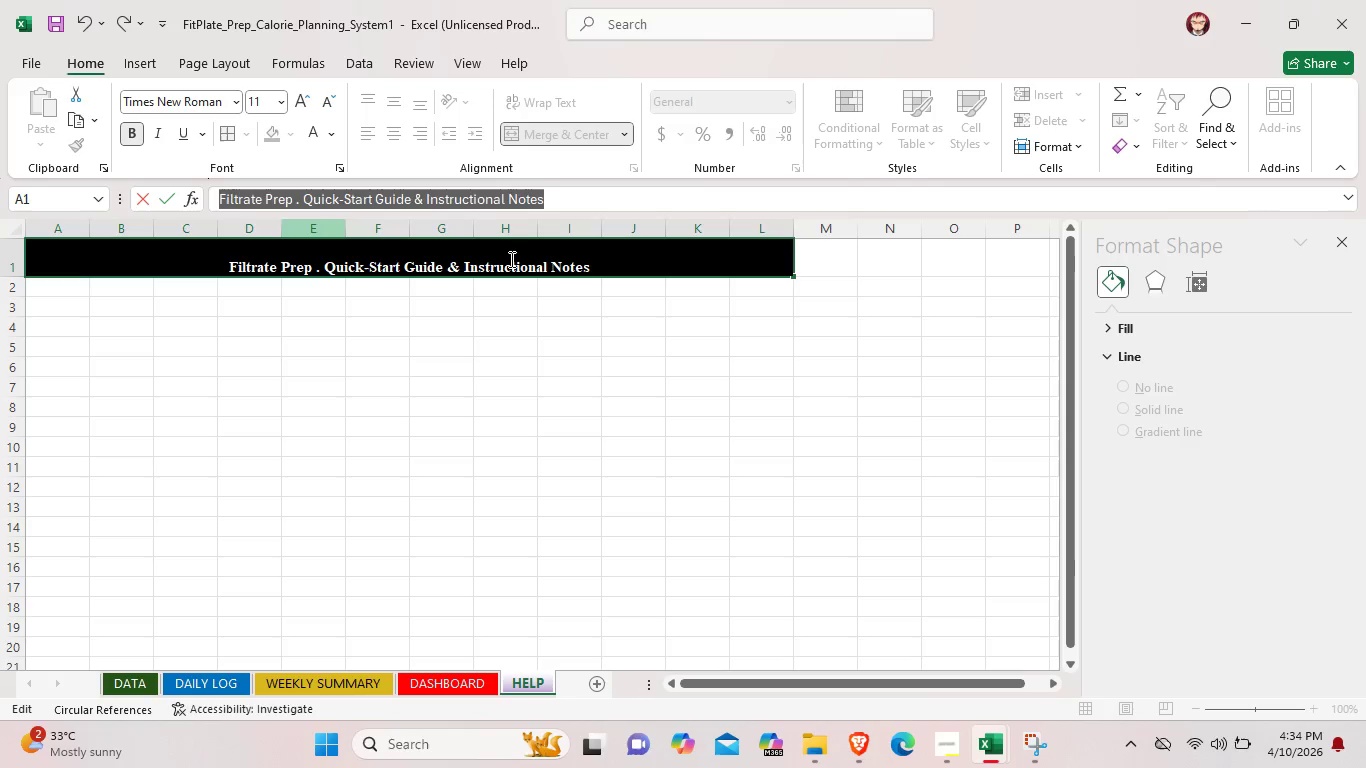 
left_click([511, 259])
 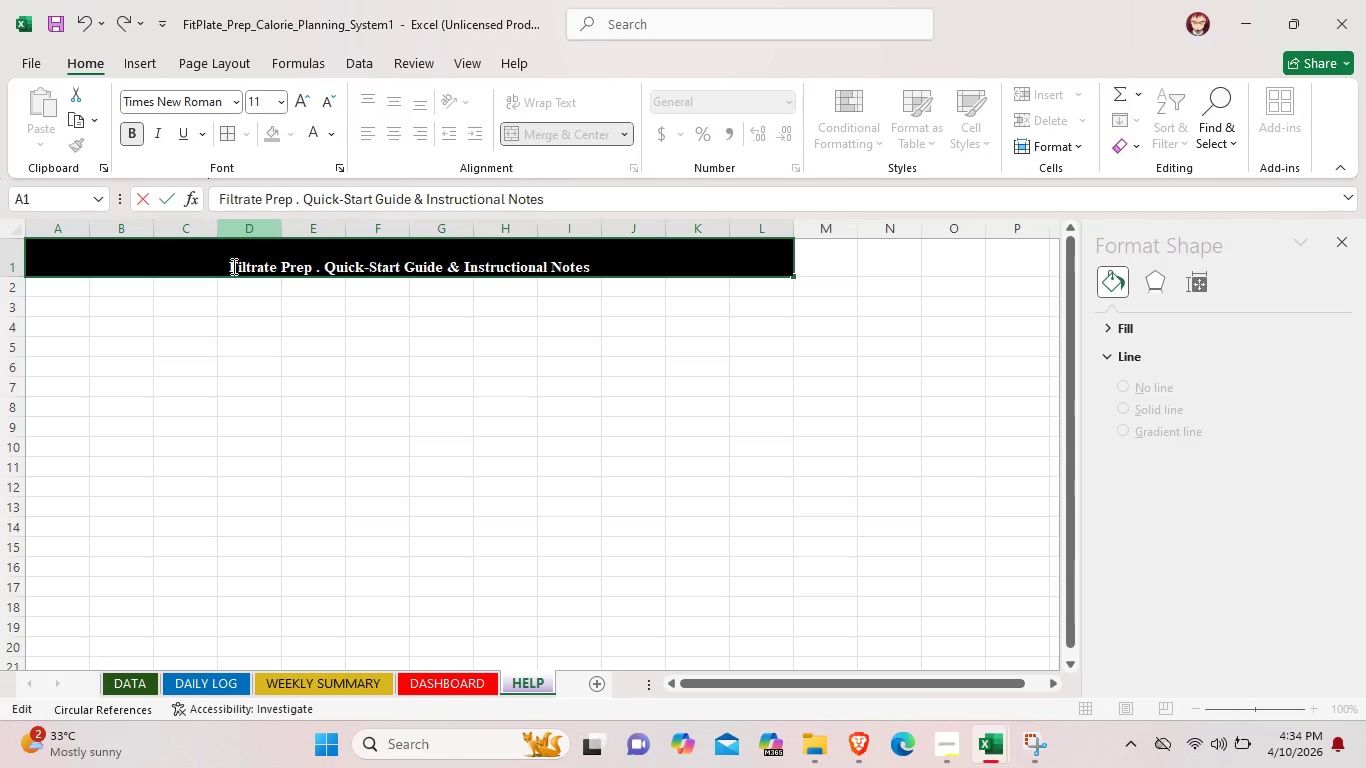 
left_click_drag(start_coordinate=[228, 266], to_coordinate=[606, 275])
 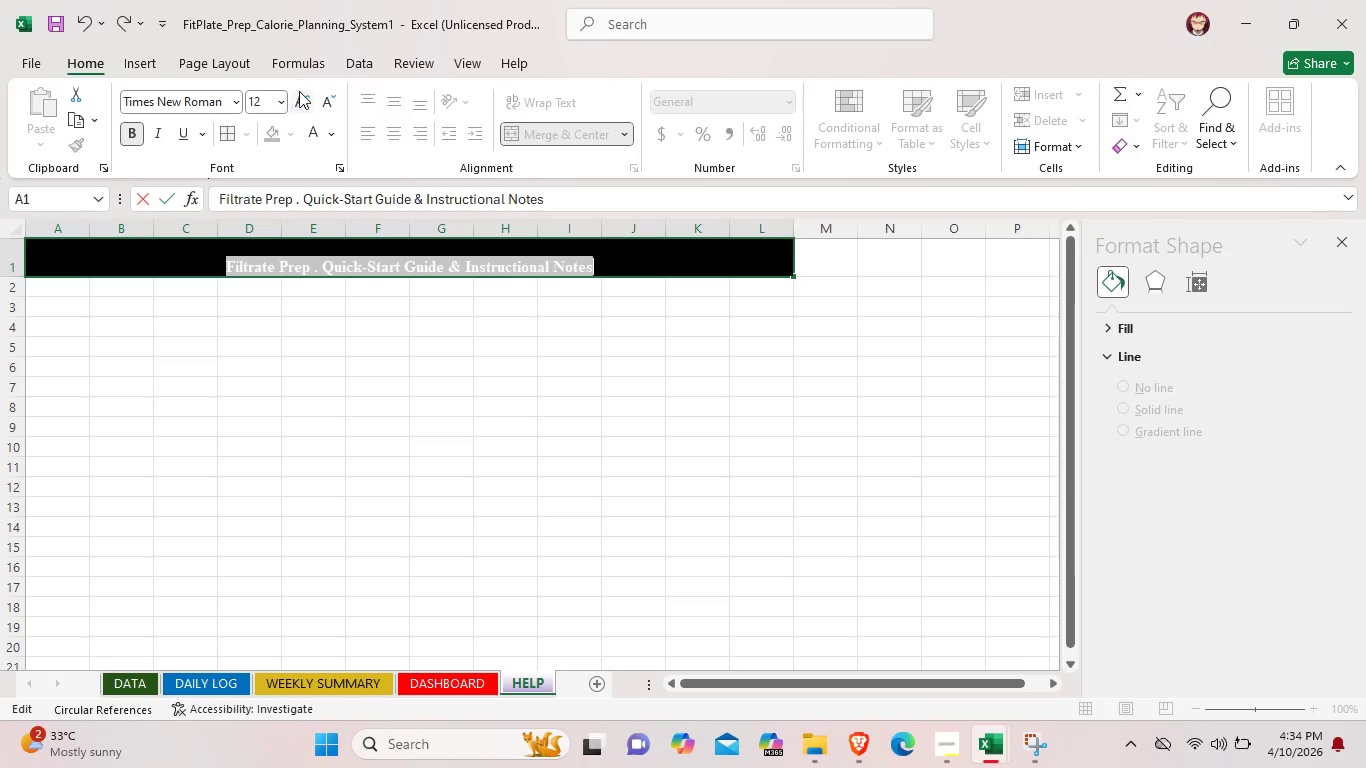 
double_click([299, 91])
 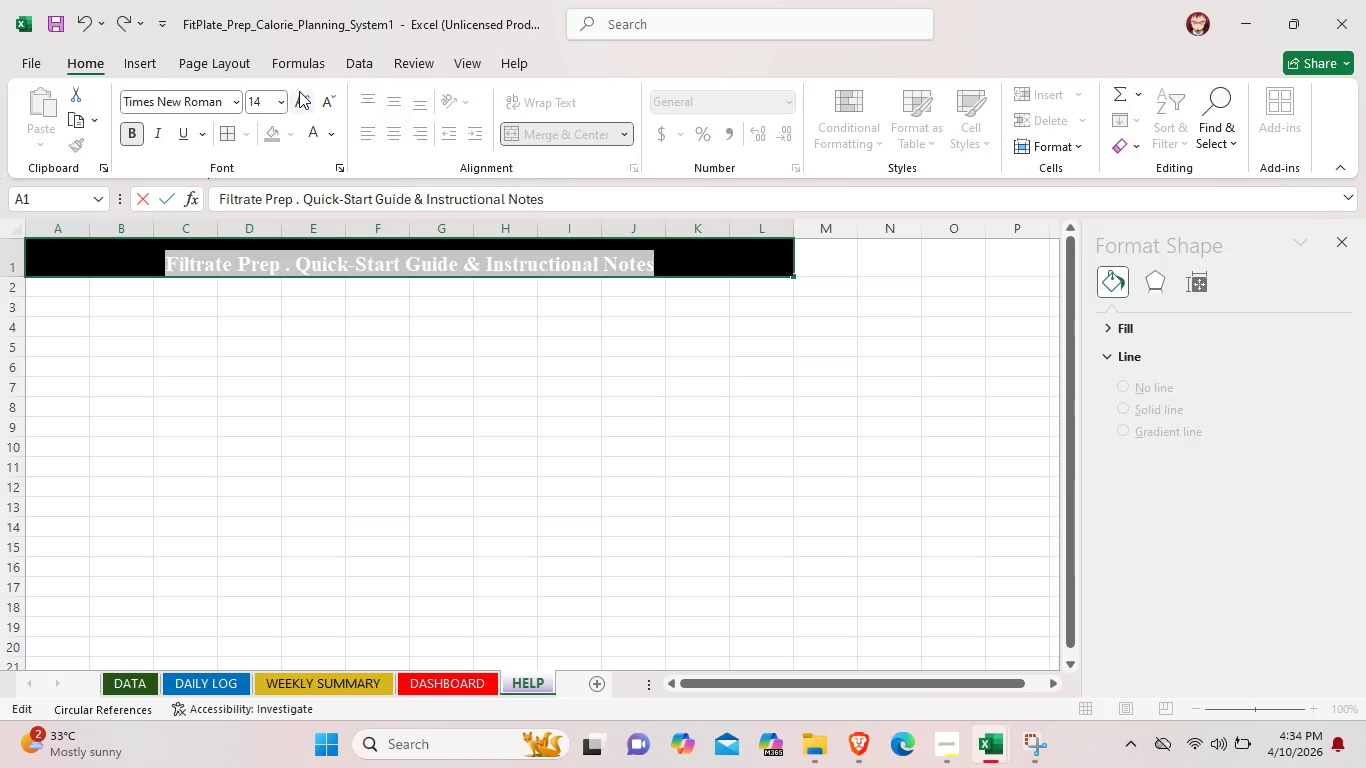 
triple_click([299, 91])
 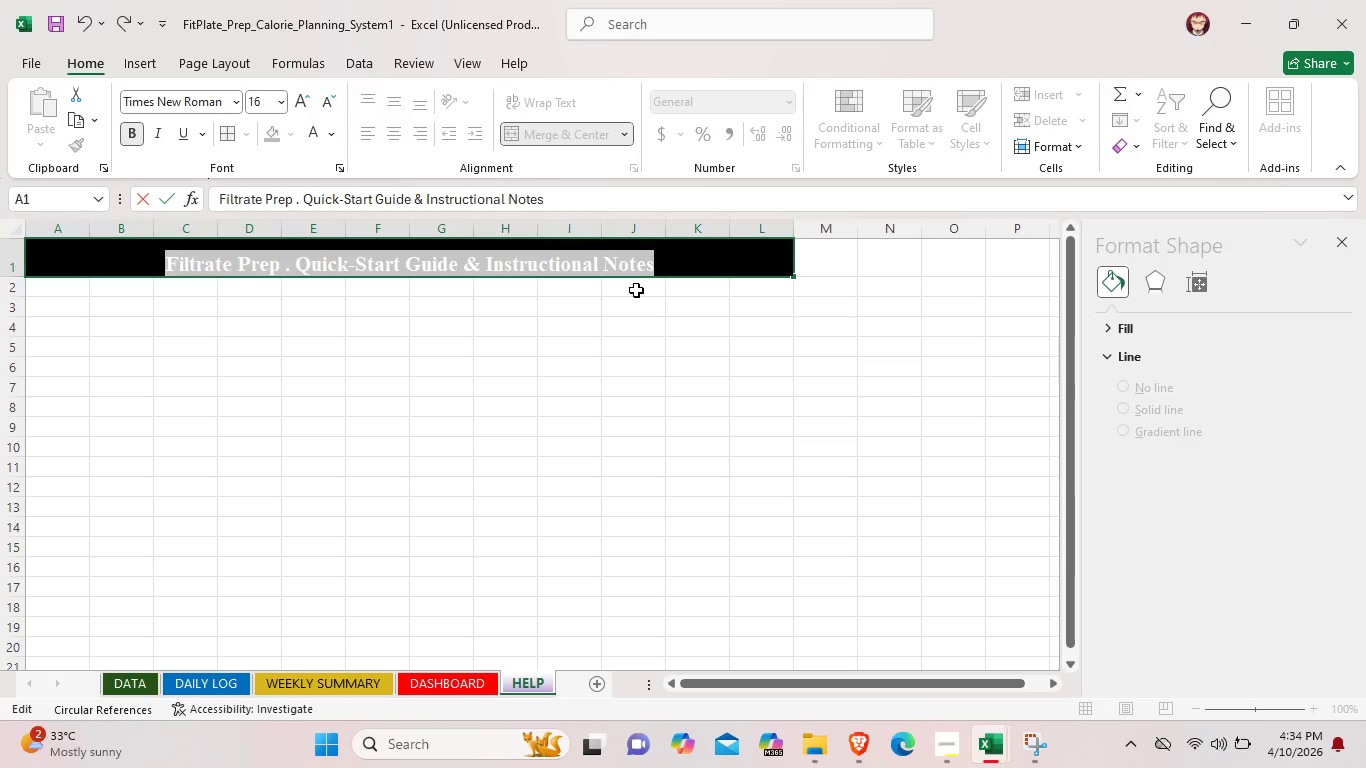 
left_click([685, 308])
 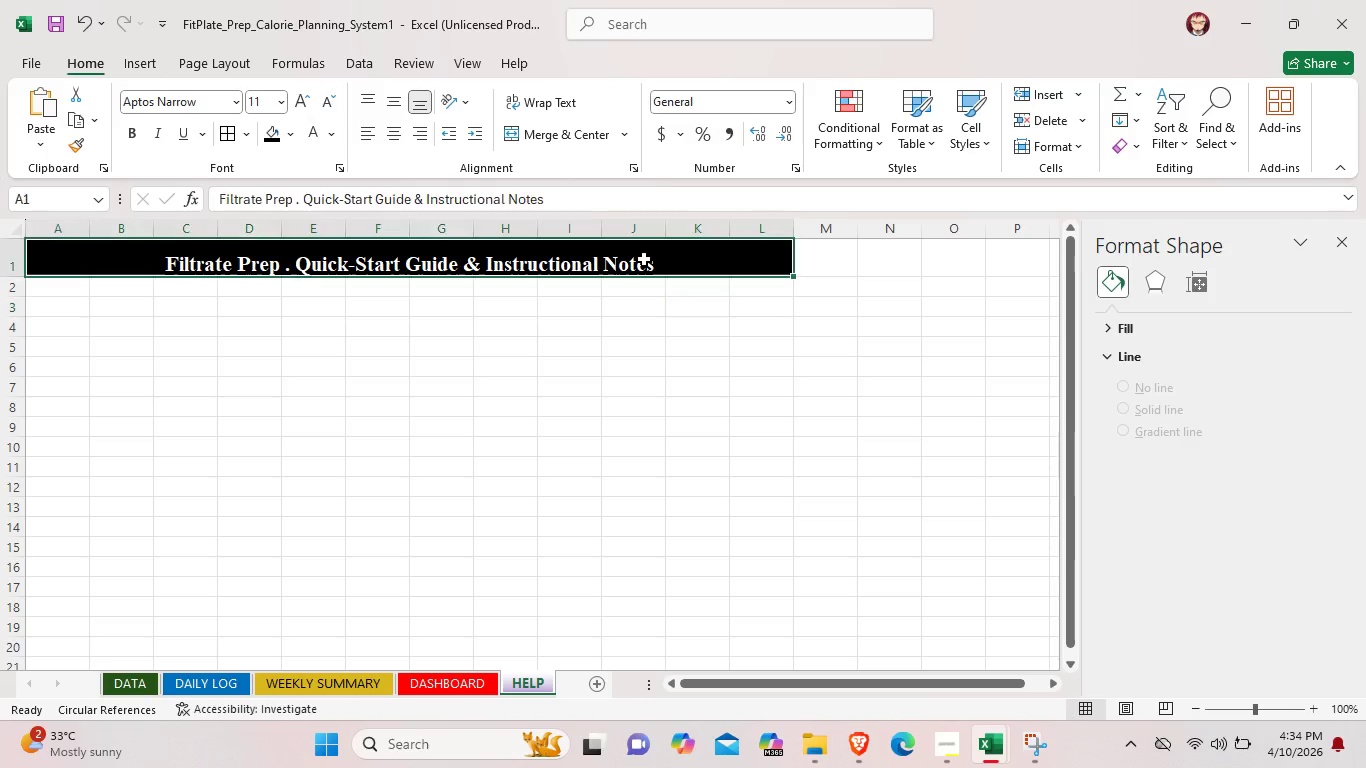 
left_click([644, 259])
 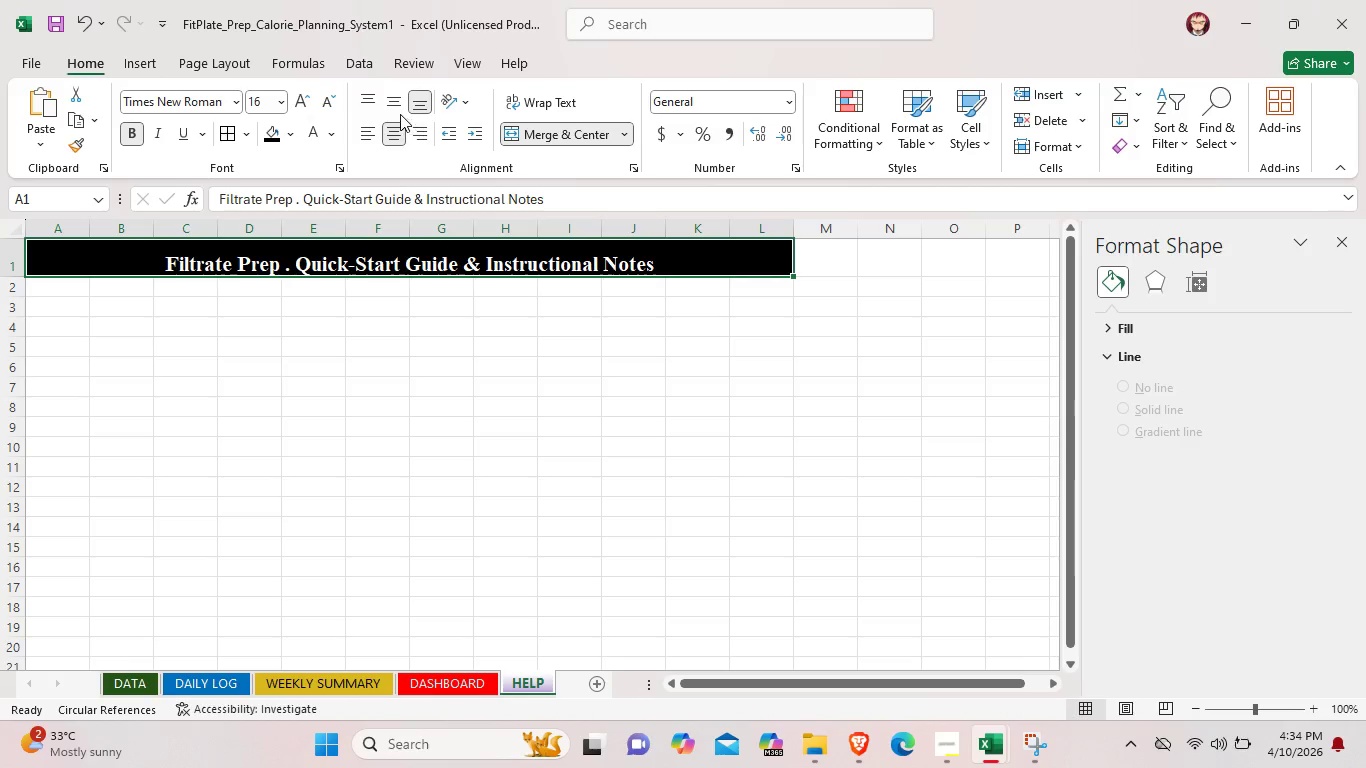 
left_click([396, 112])
 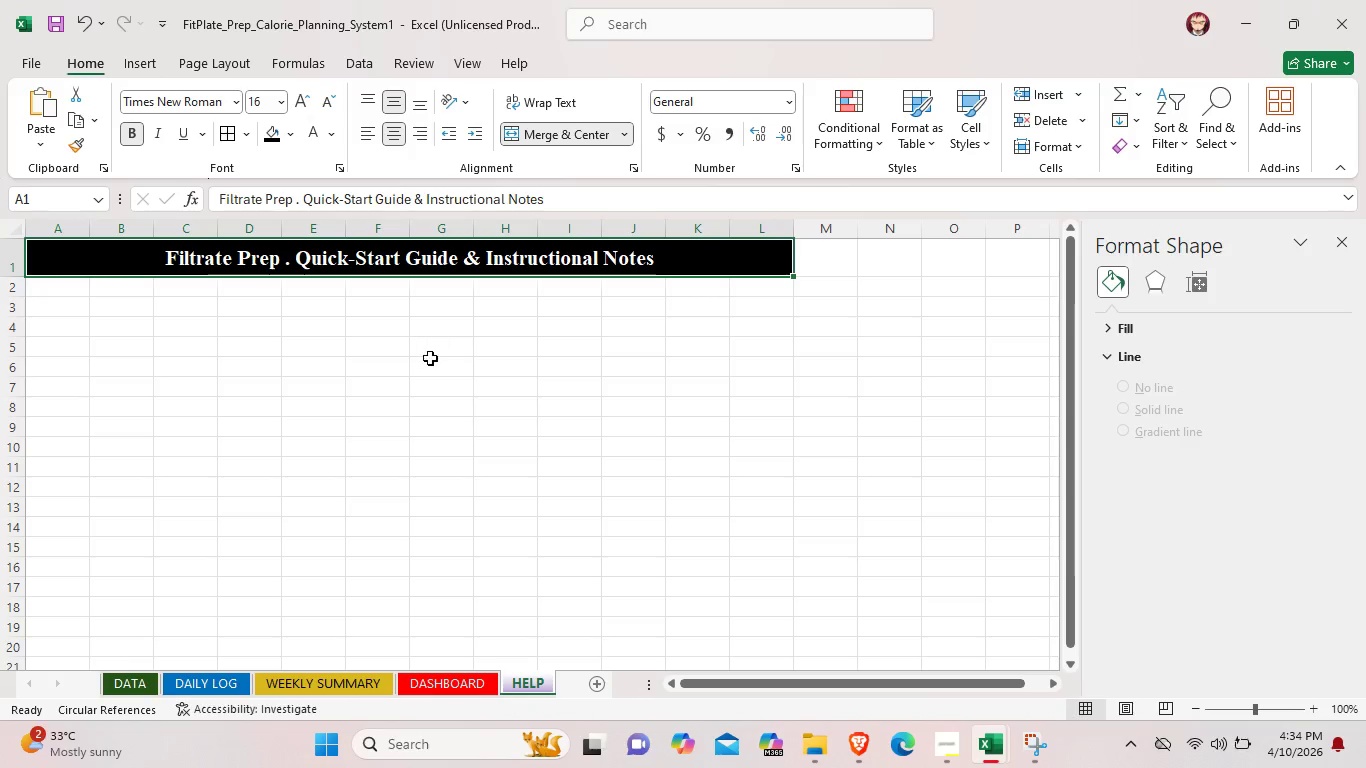 
left_click([431, 358])
 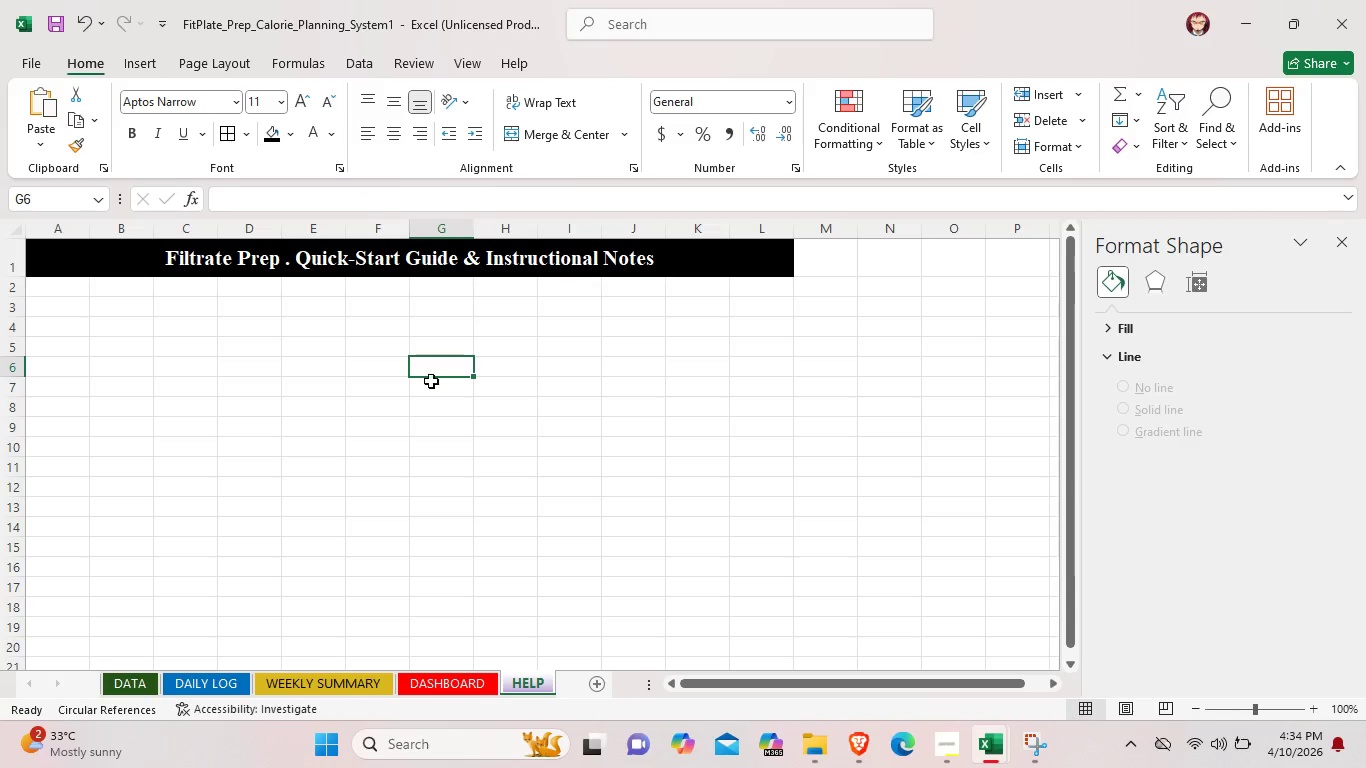 
wait(7.16)
 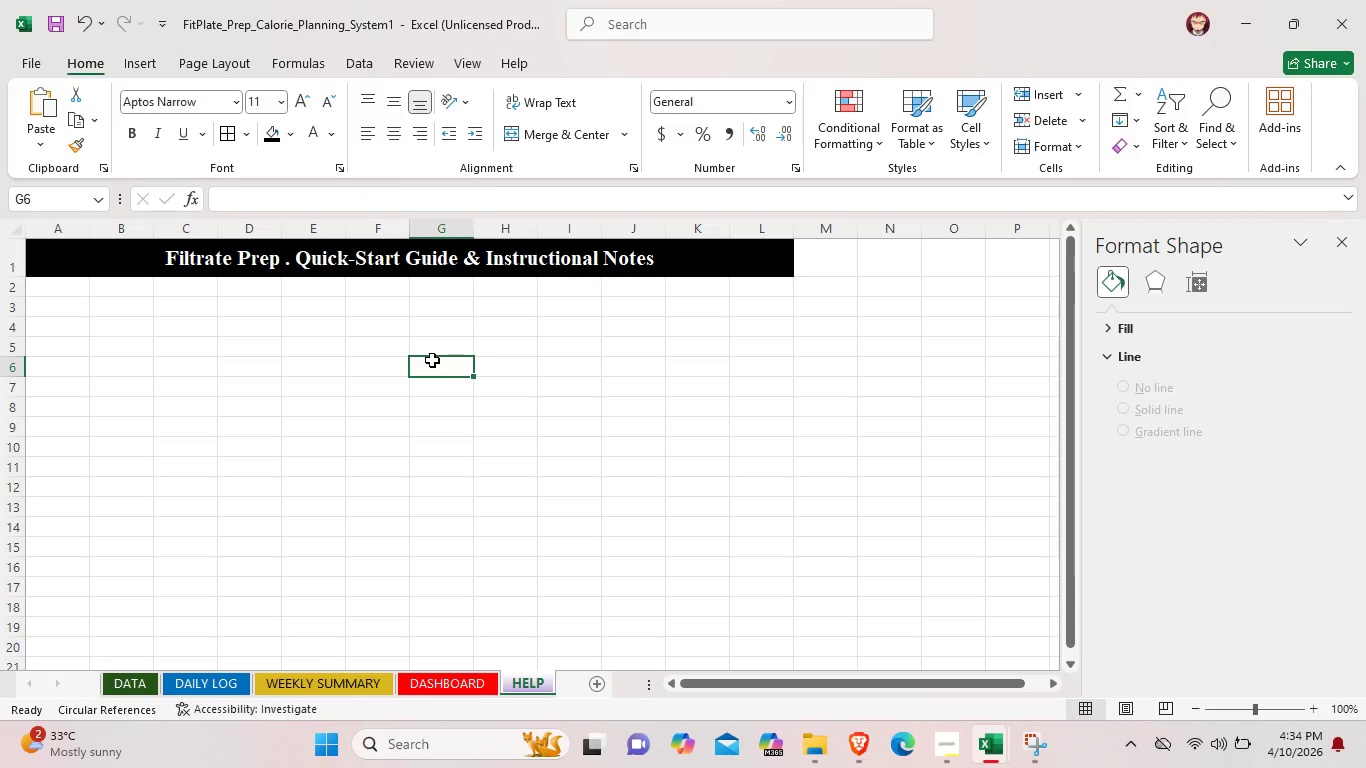 
left_click([52, 291])
 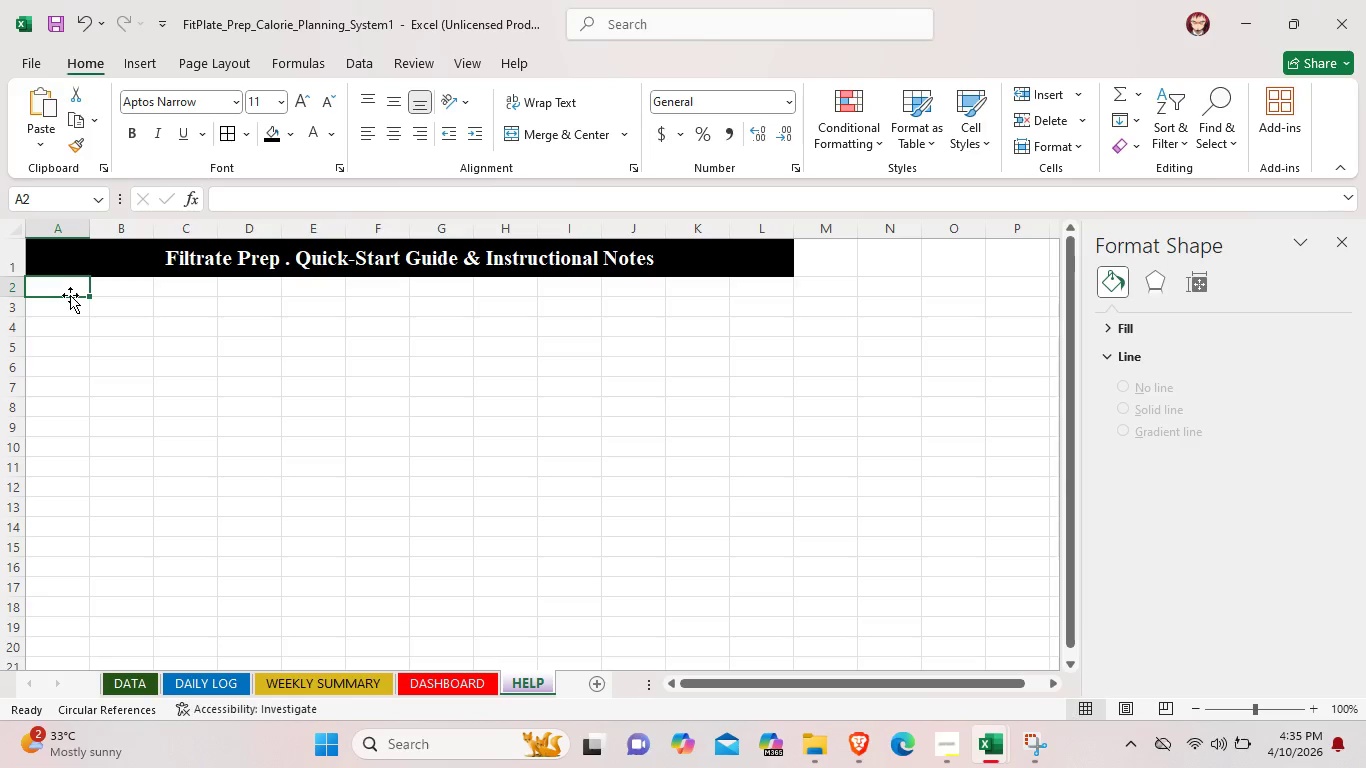 
left_click_drag(start_coordinate=[71, 292], to_coordinate=[771, 295])
 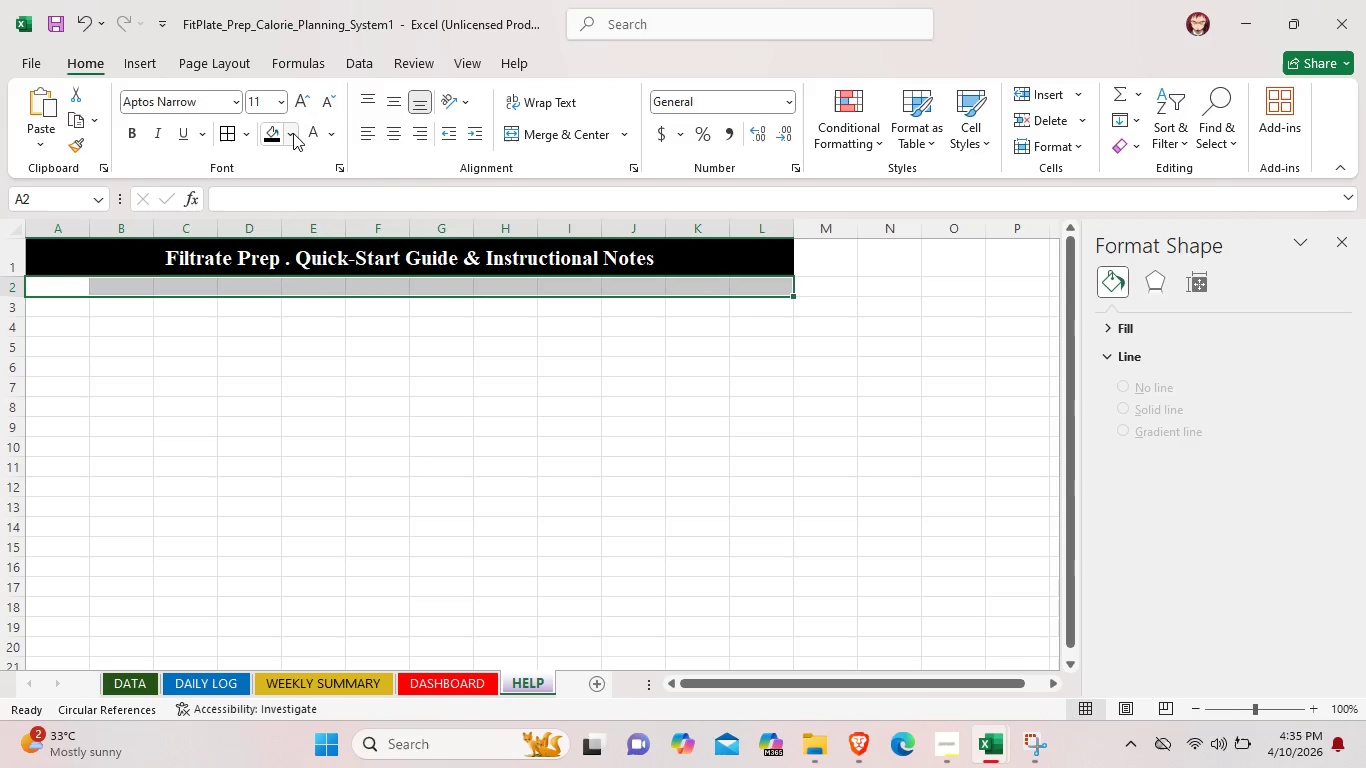 
left_click([293, 133])
 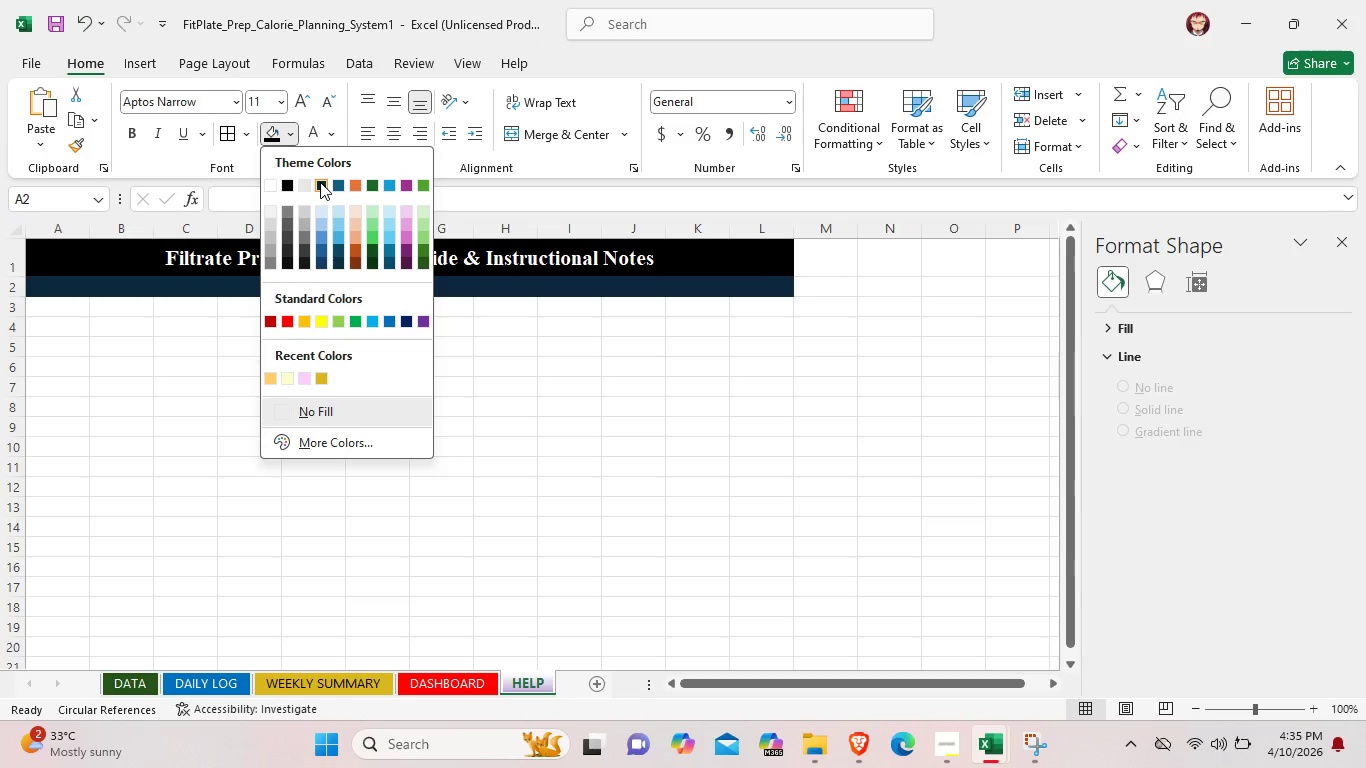 
left_click([320, 182])
 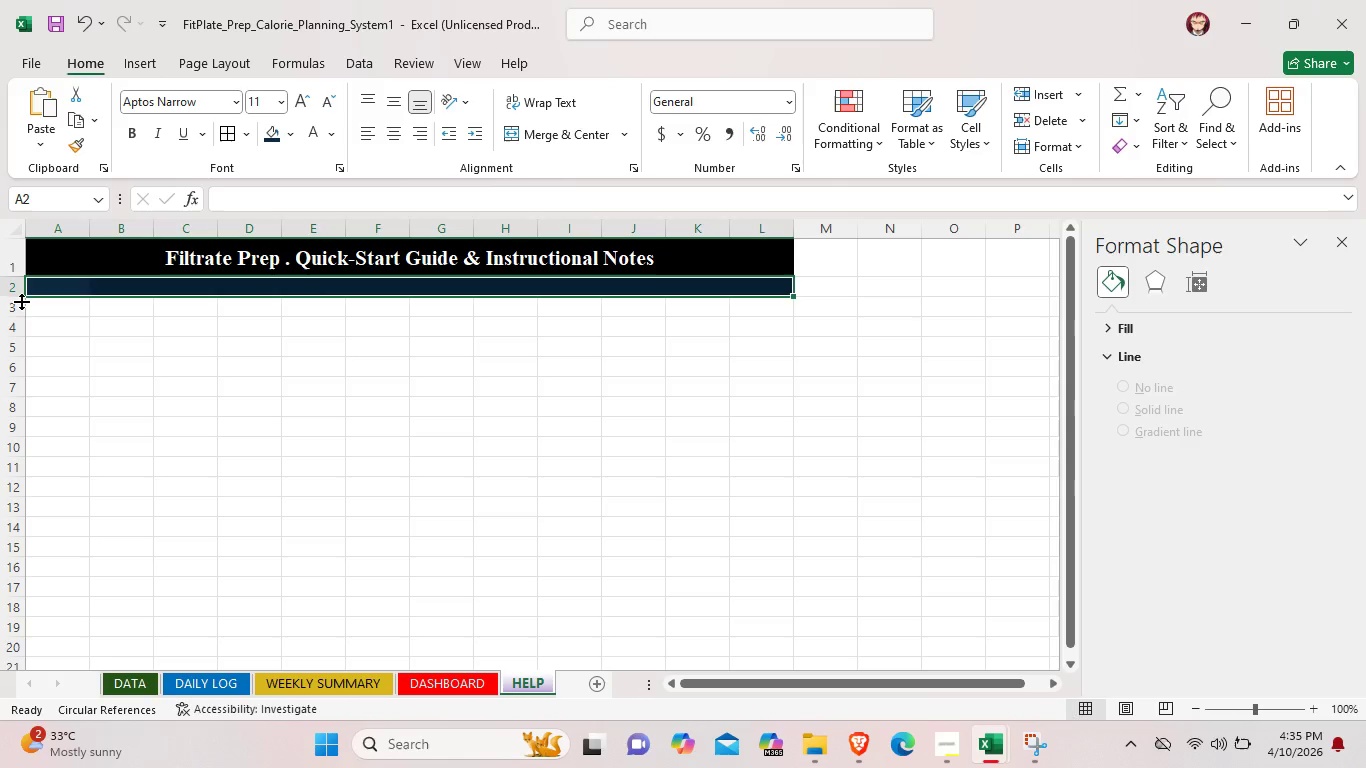 
left_click_drag(start_coordinate=[17, 298], to_coordinate=[18, 308])
 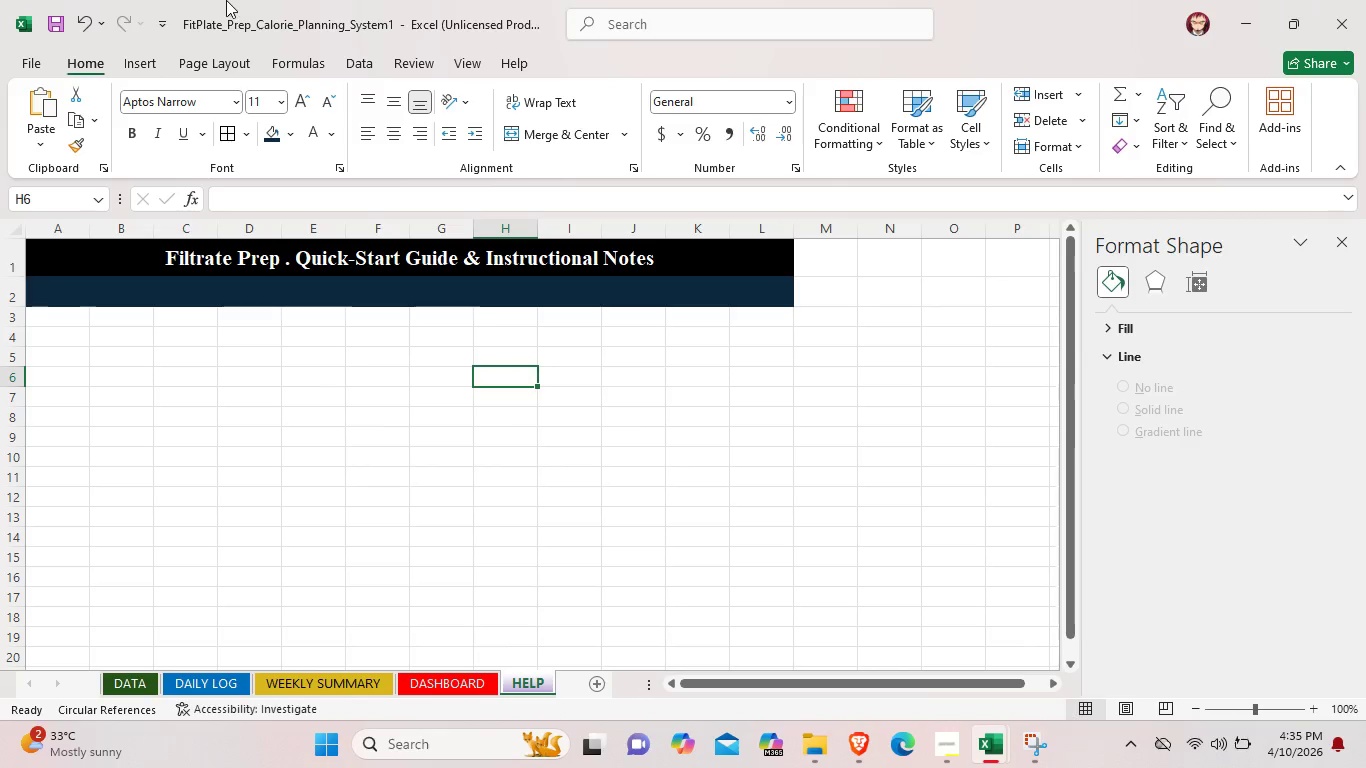 
wait(7.98)
 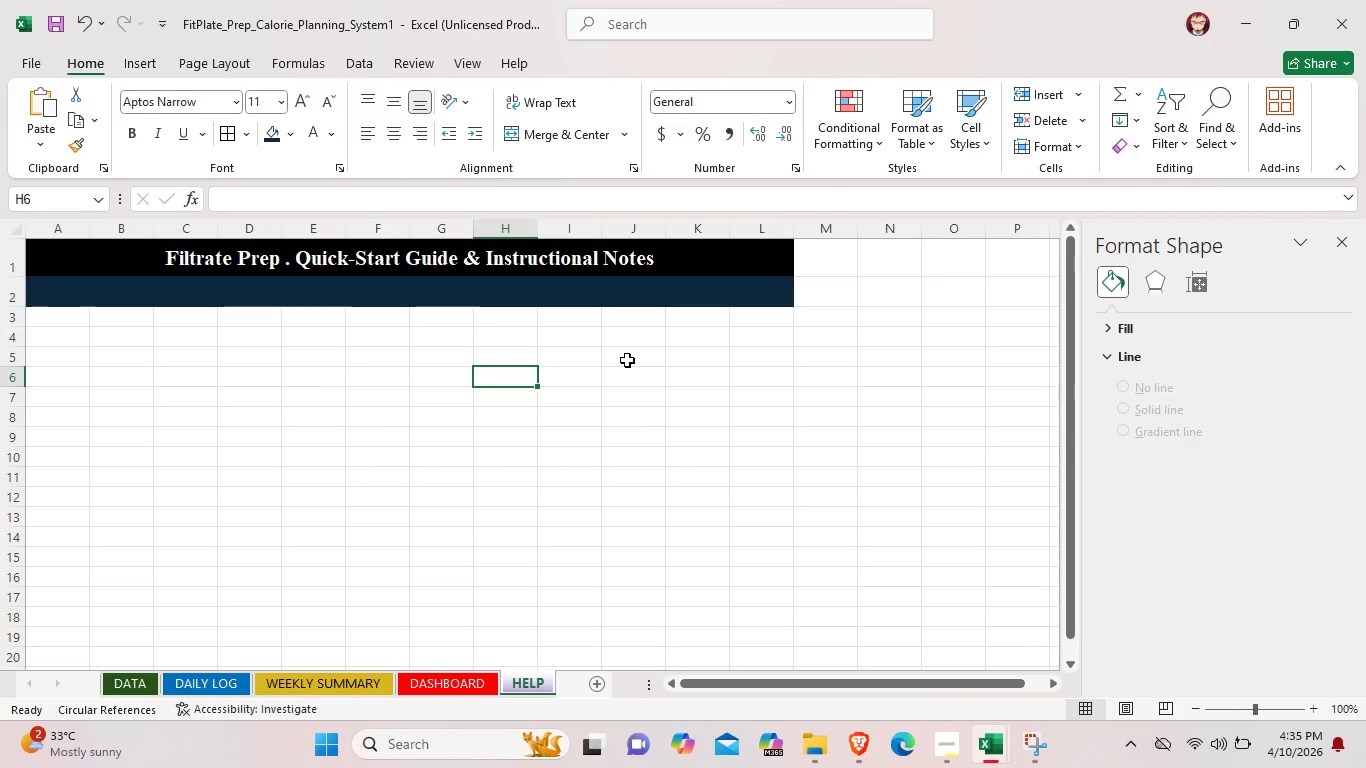 
left_click([126, 295])
 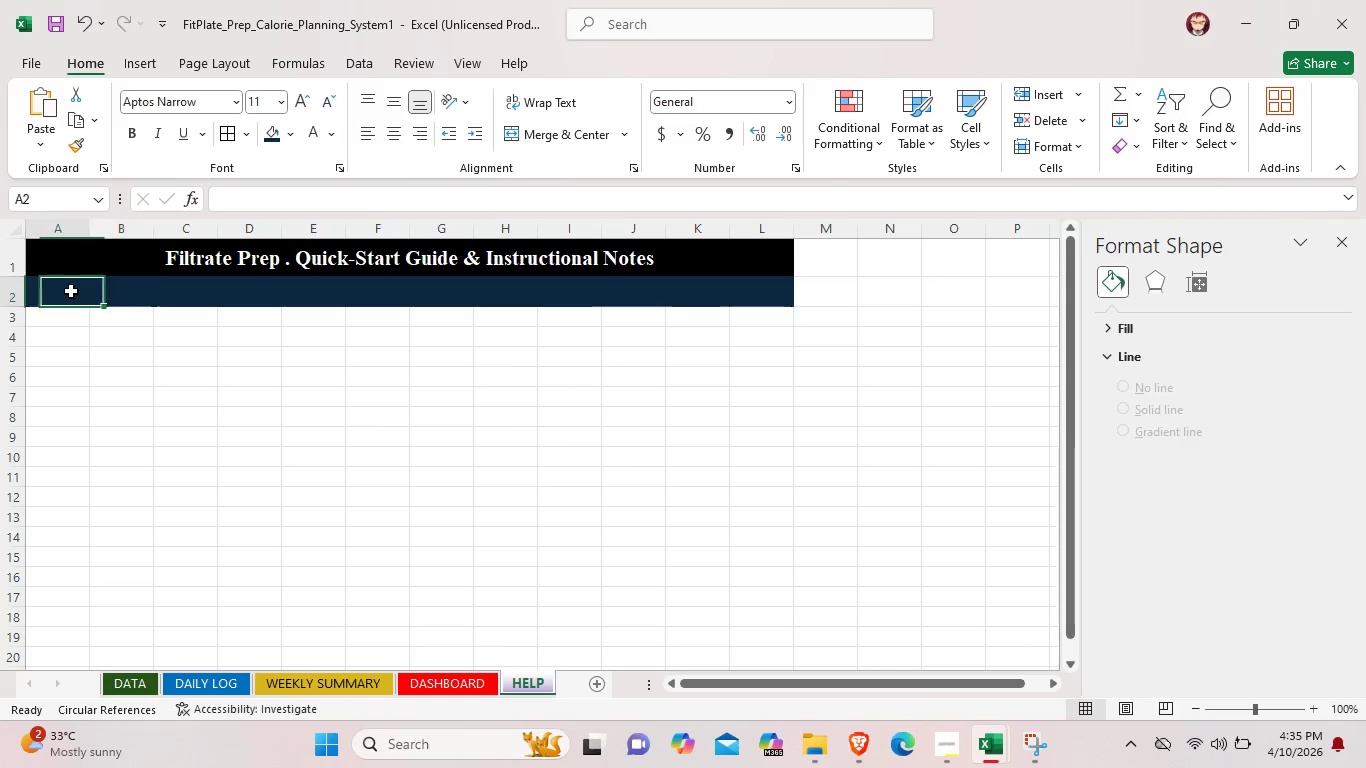 
left_click([71, 291])
 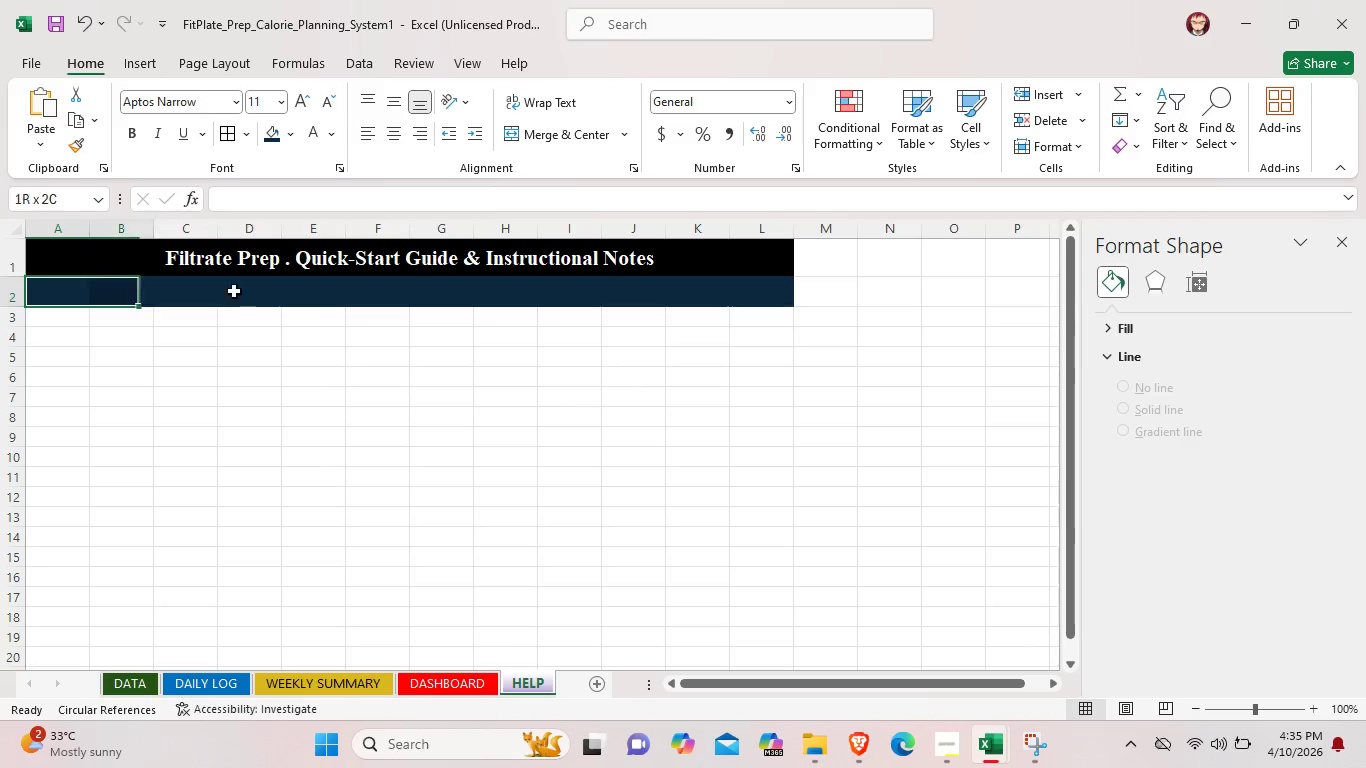 
left_click_drag(start_coordinate=[63, 291], to_coordinate=[786, 281])
 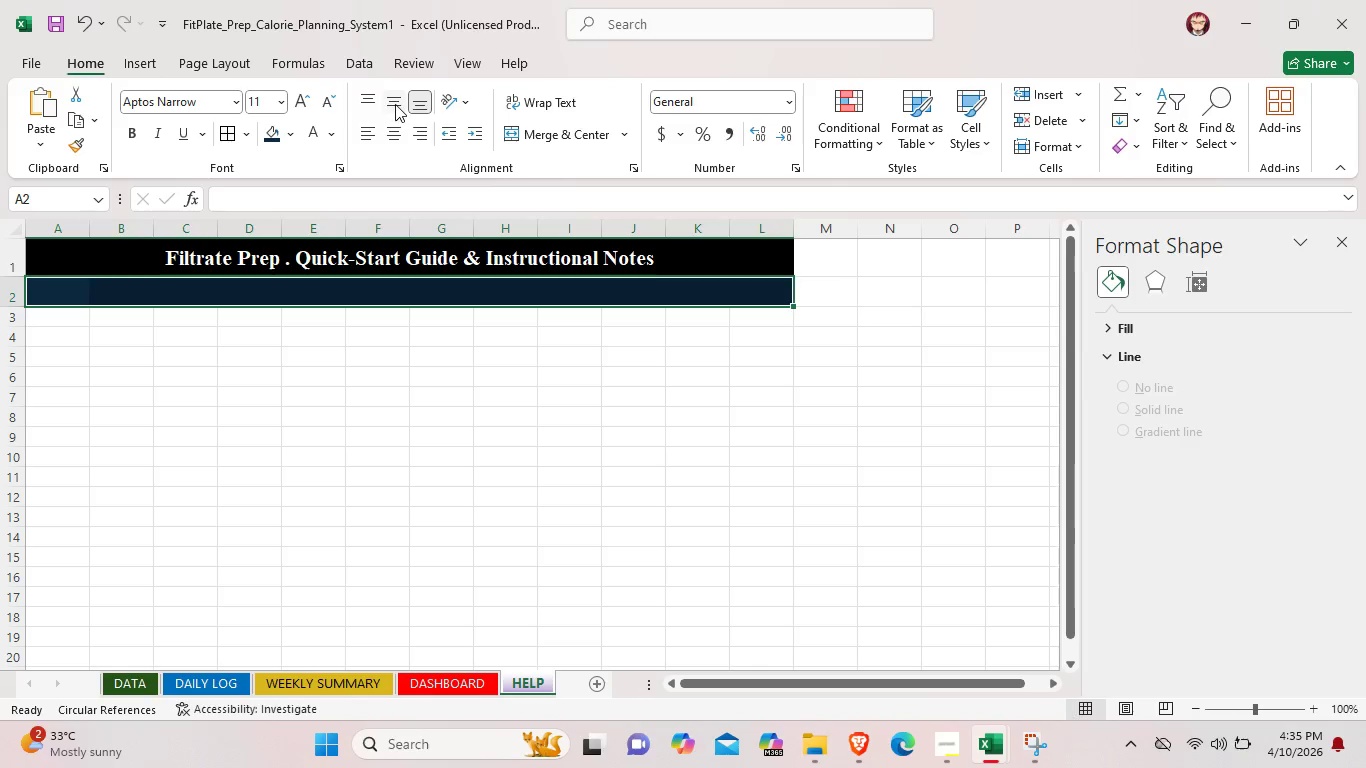 
left_click([395, 104])
 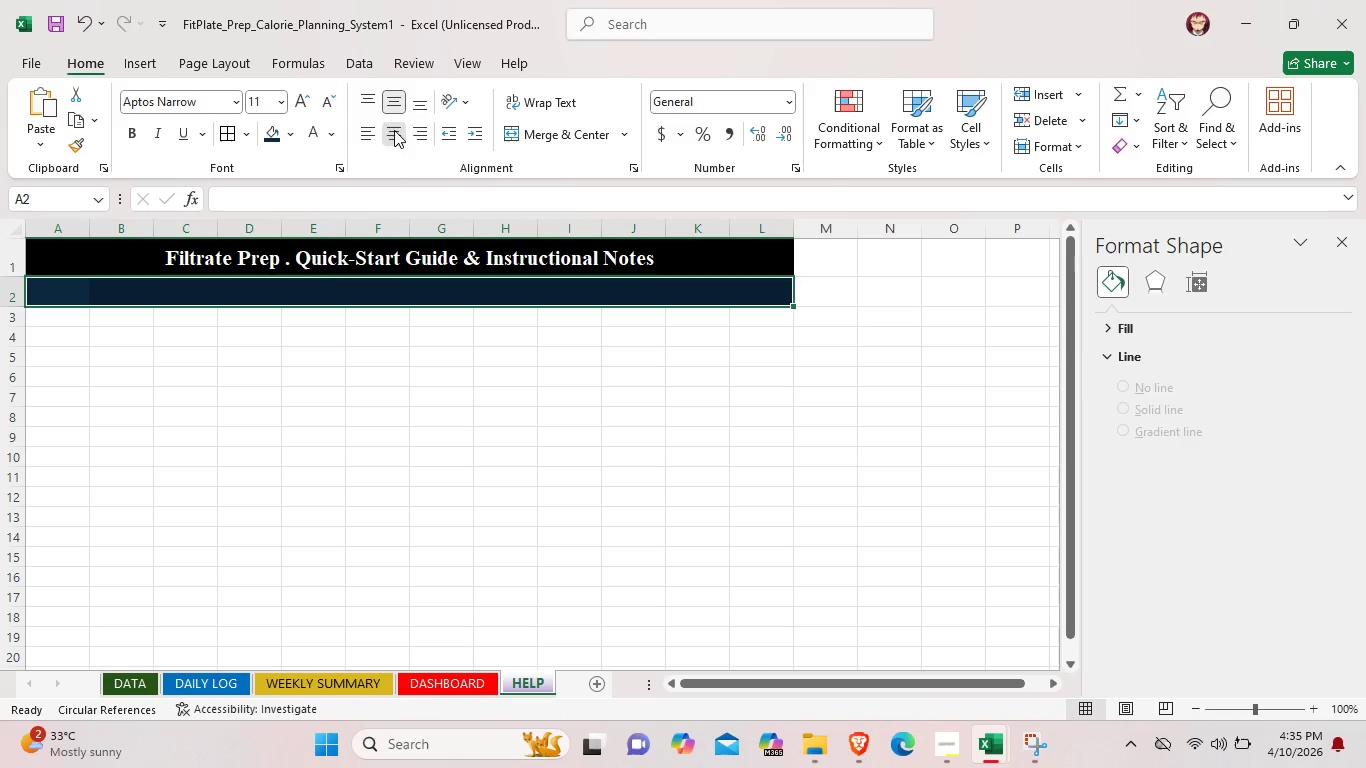 
left_click([394, 130])
 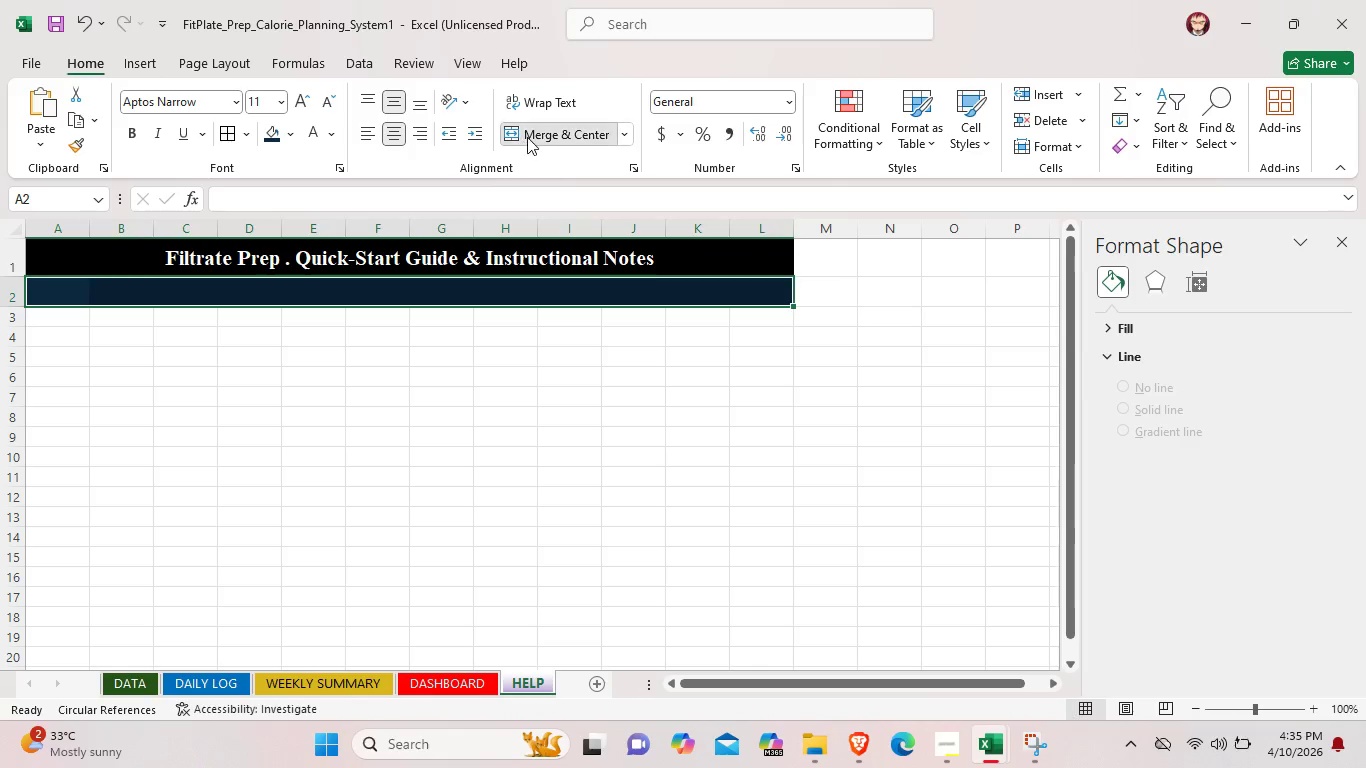 
left_click([527, 137])
 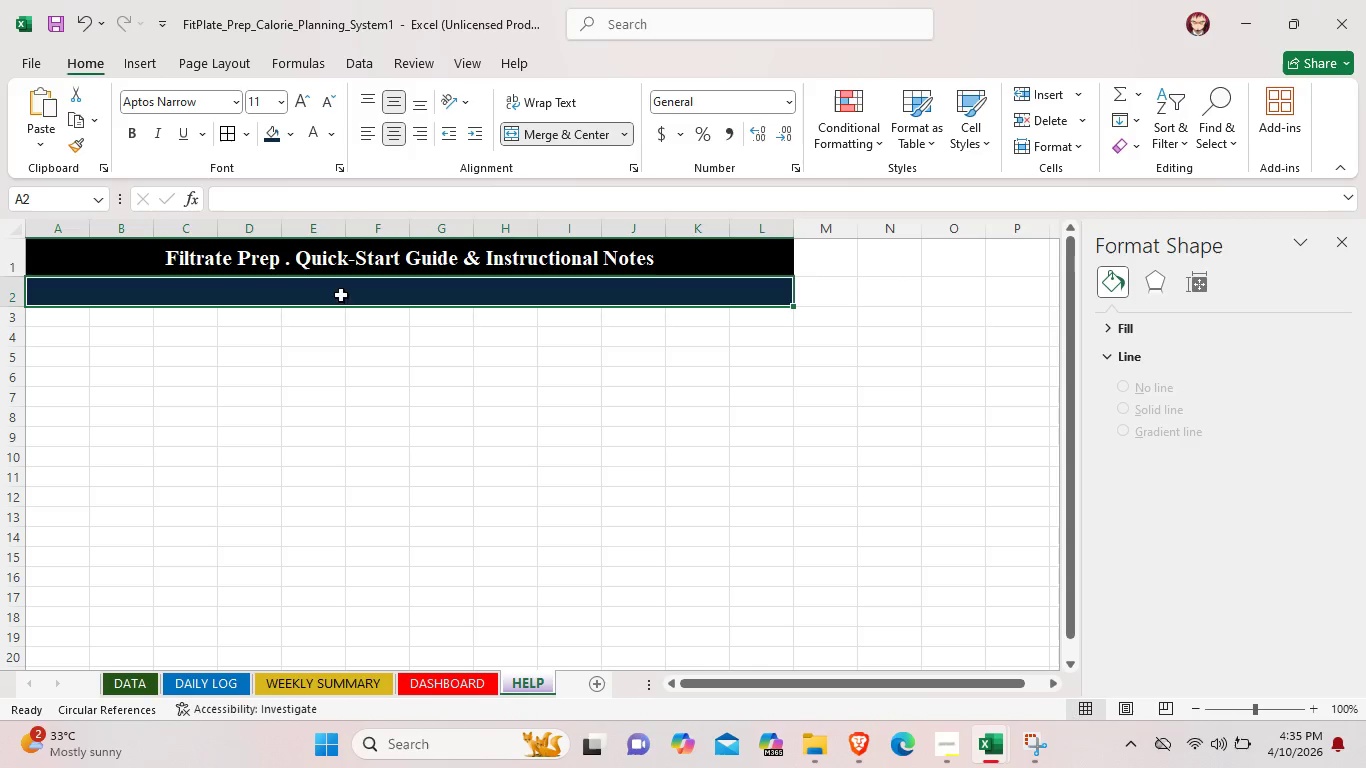 
double_click([341, 295])
 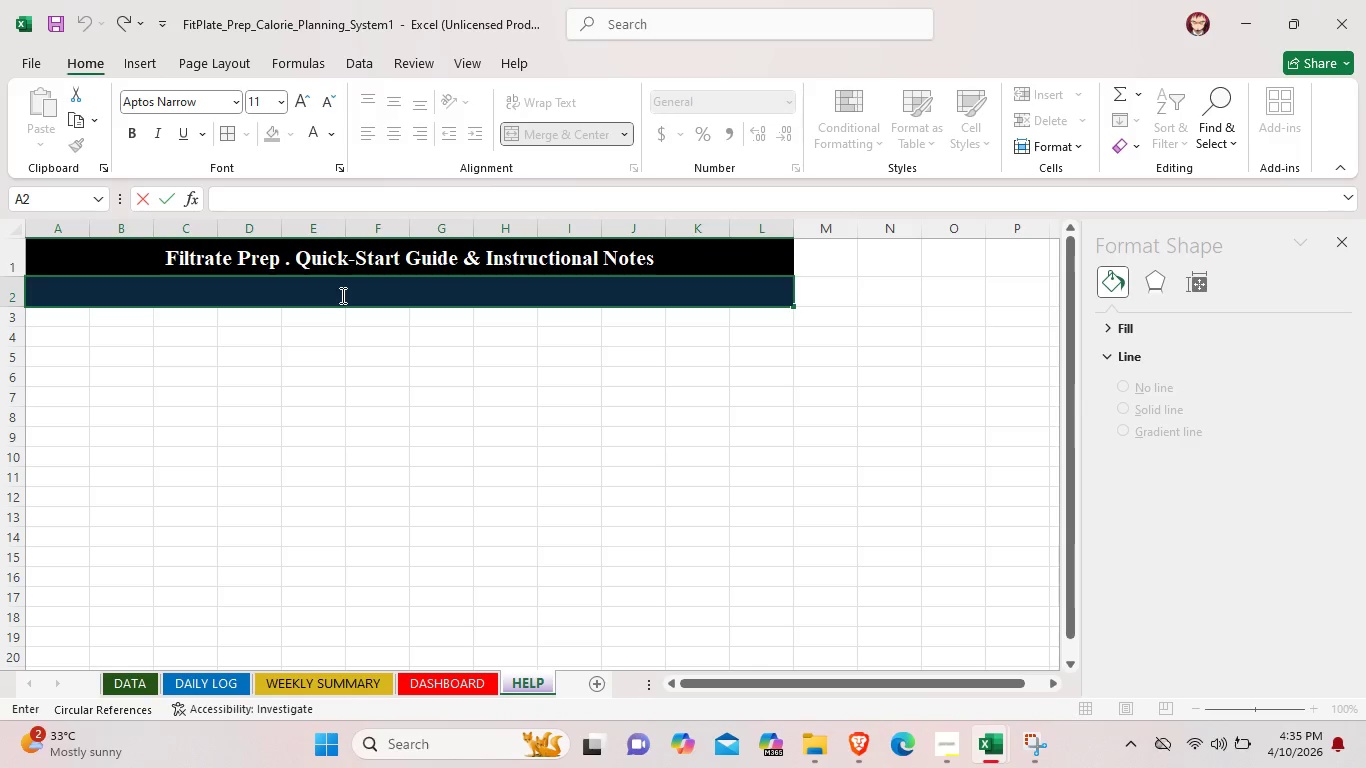 
type(Section1)
key(Backspace)
type( 1)
 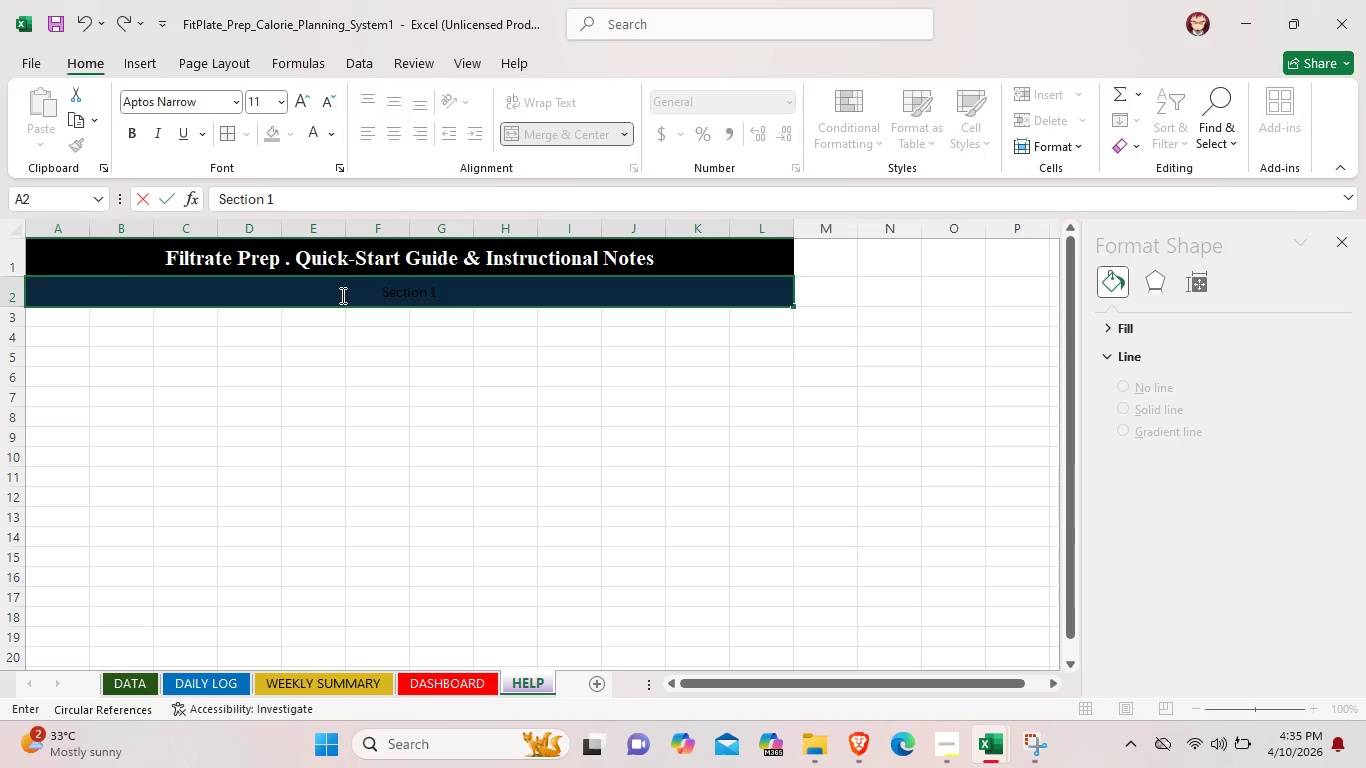 
type(- Adding New )
 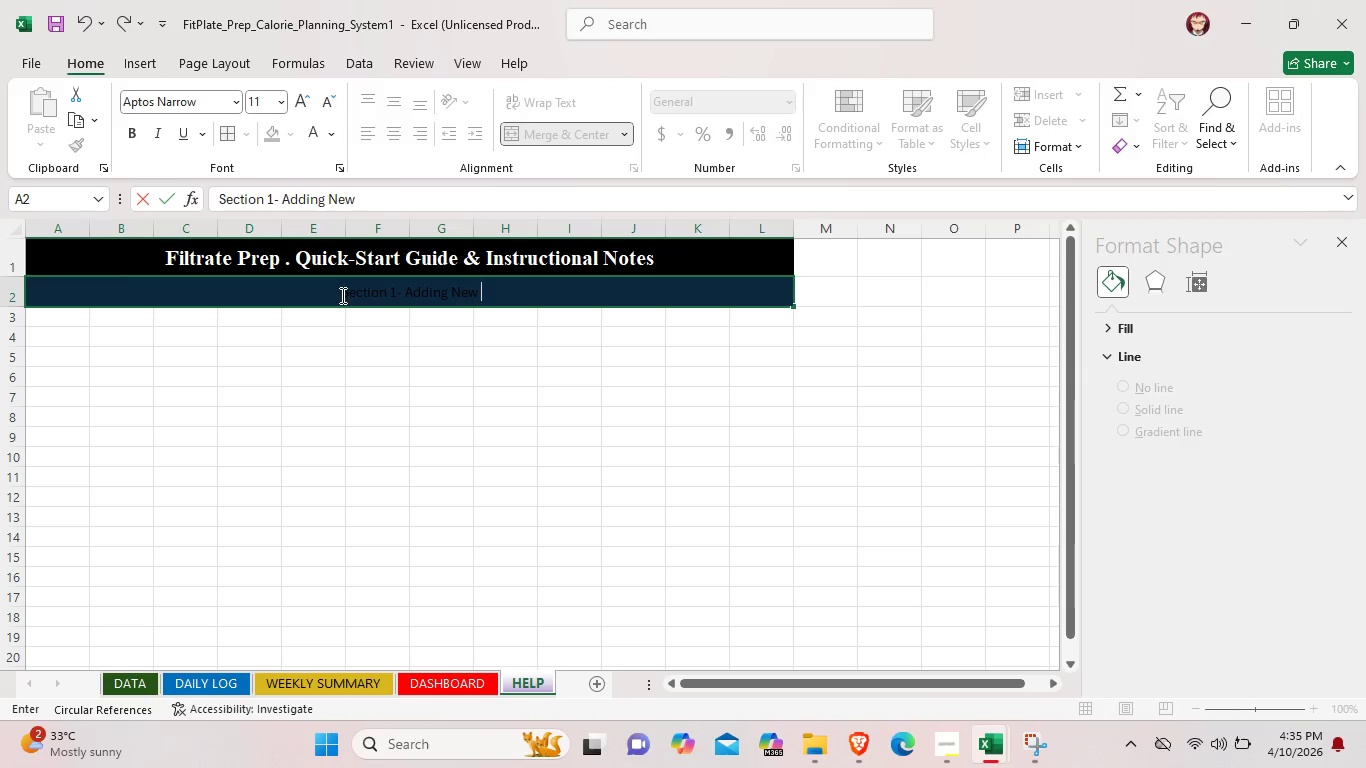 
type( Foodsto the)
 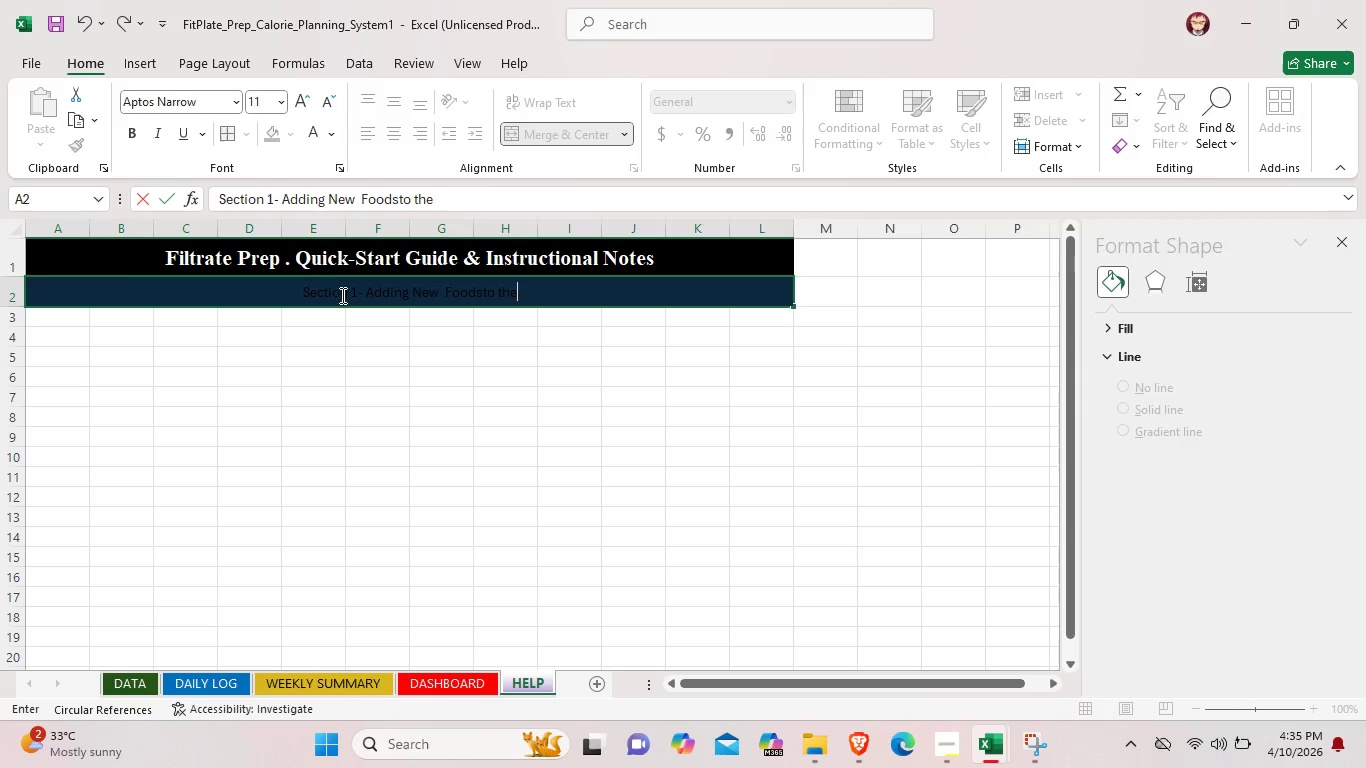 
type( Reference Libarary)
key(Backspace)
key(Backspace)
key(Backspace)
key(Backspace)
key(Backspace)
type(rry)
 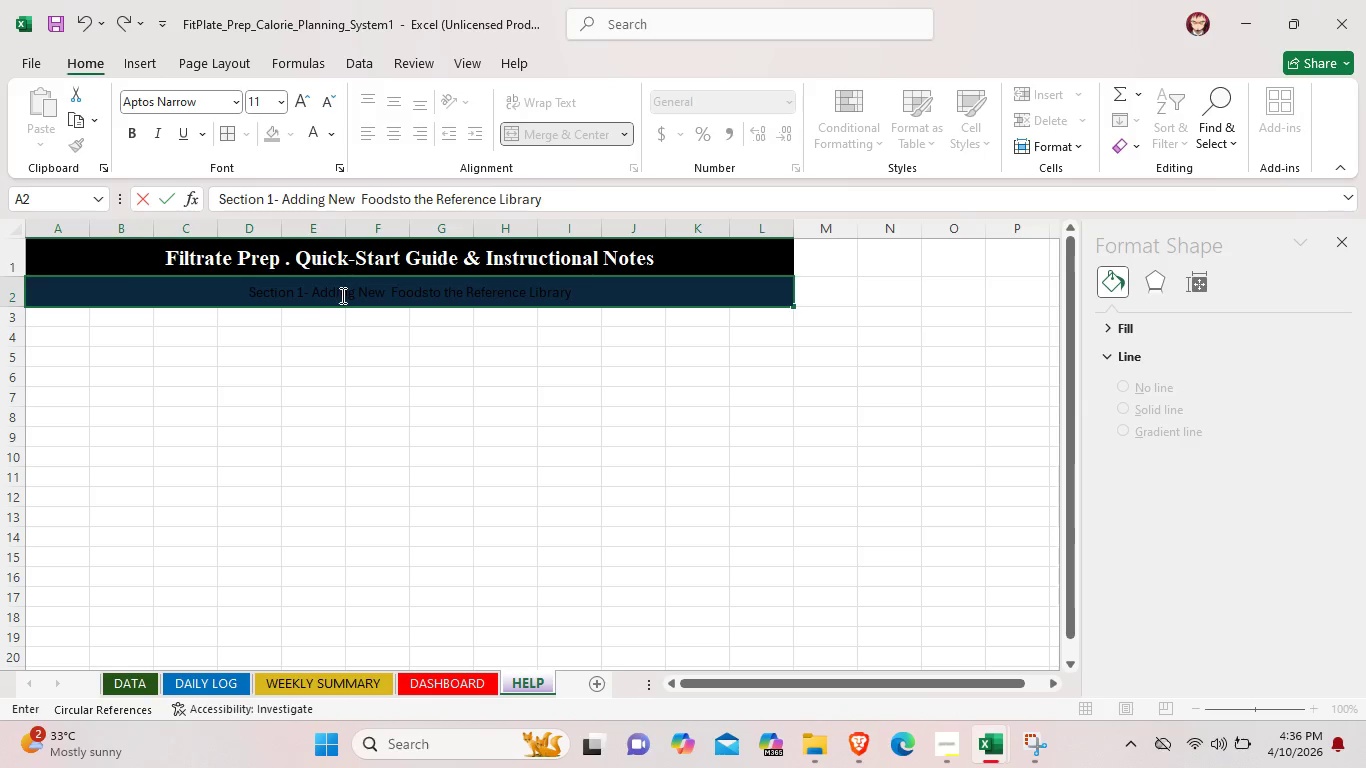 
left_click_drag(start_coordinate=[610, 289], to_coordinate=[249, 293])
 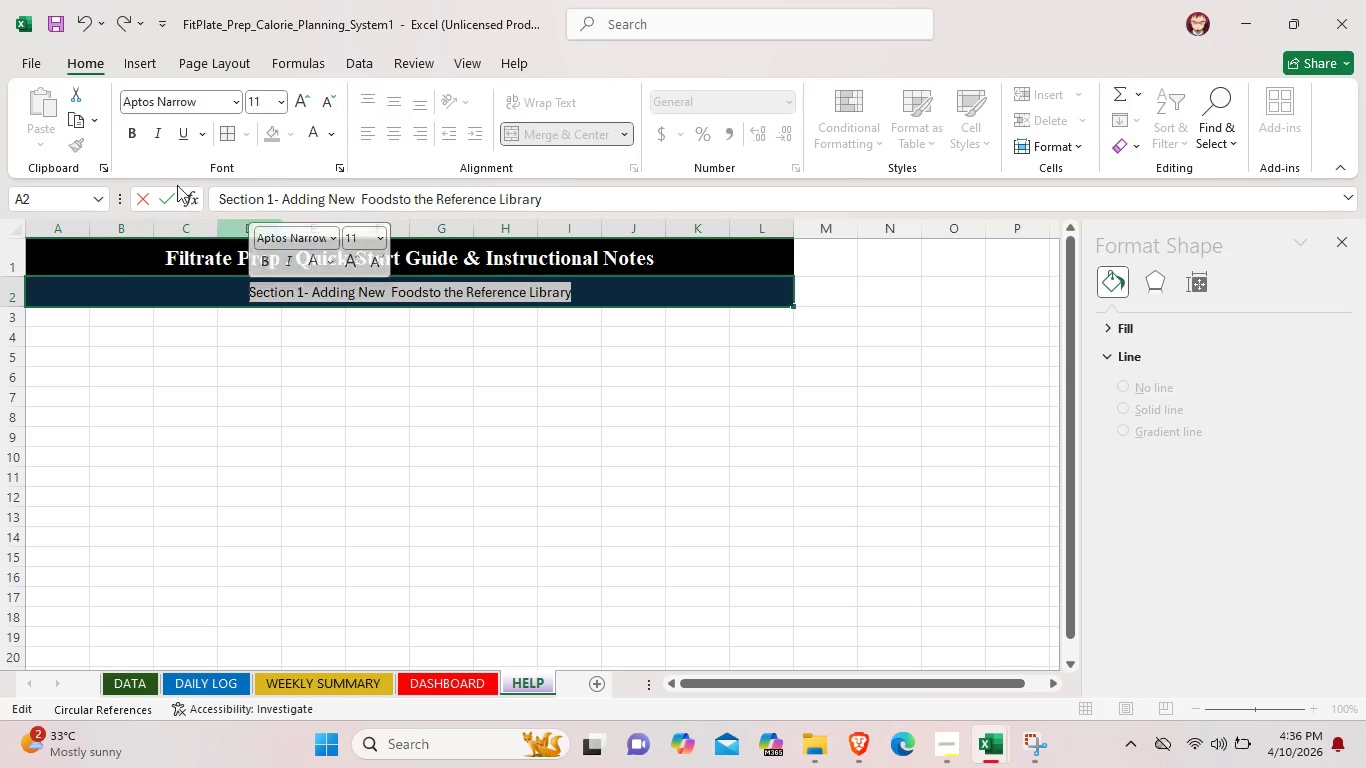 
left_click([135, 131])
 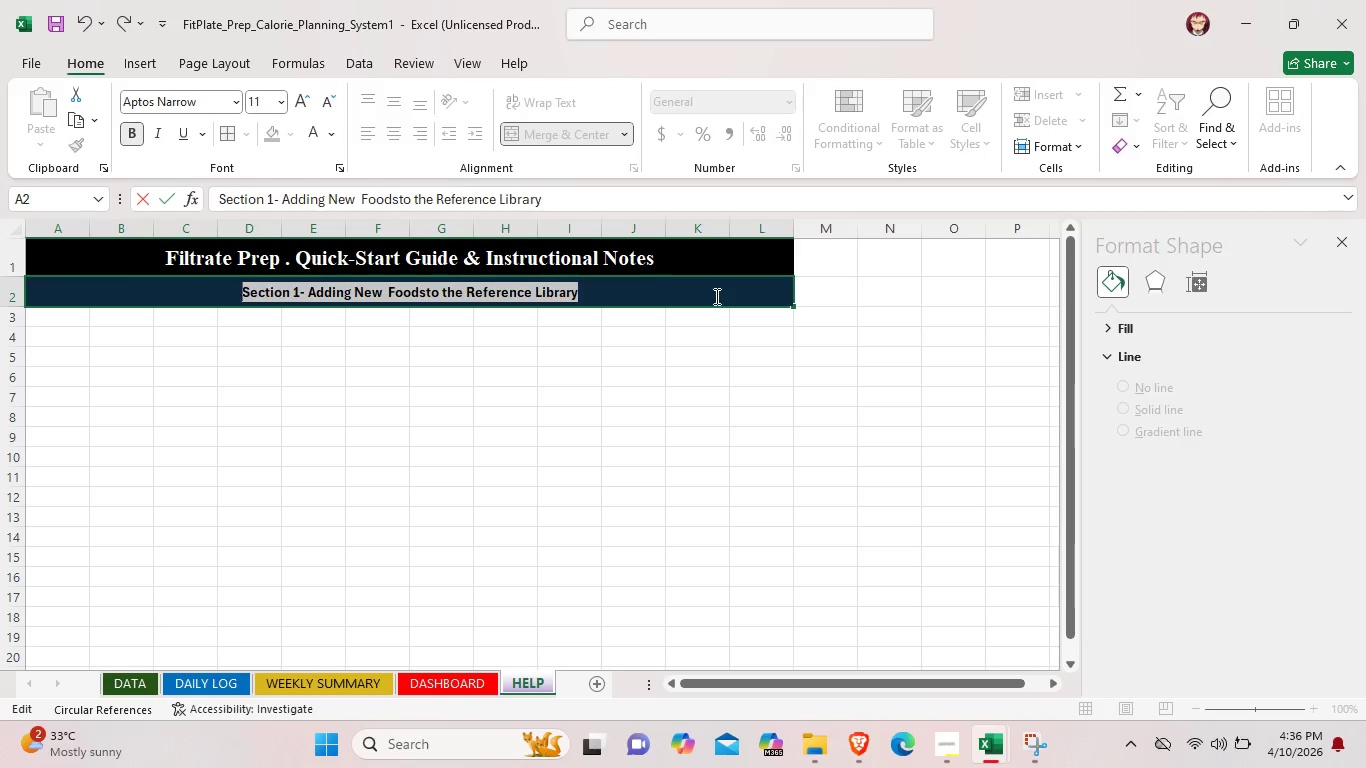 
left_click([709, 296])
 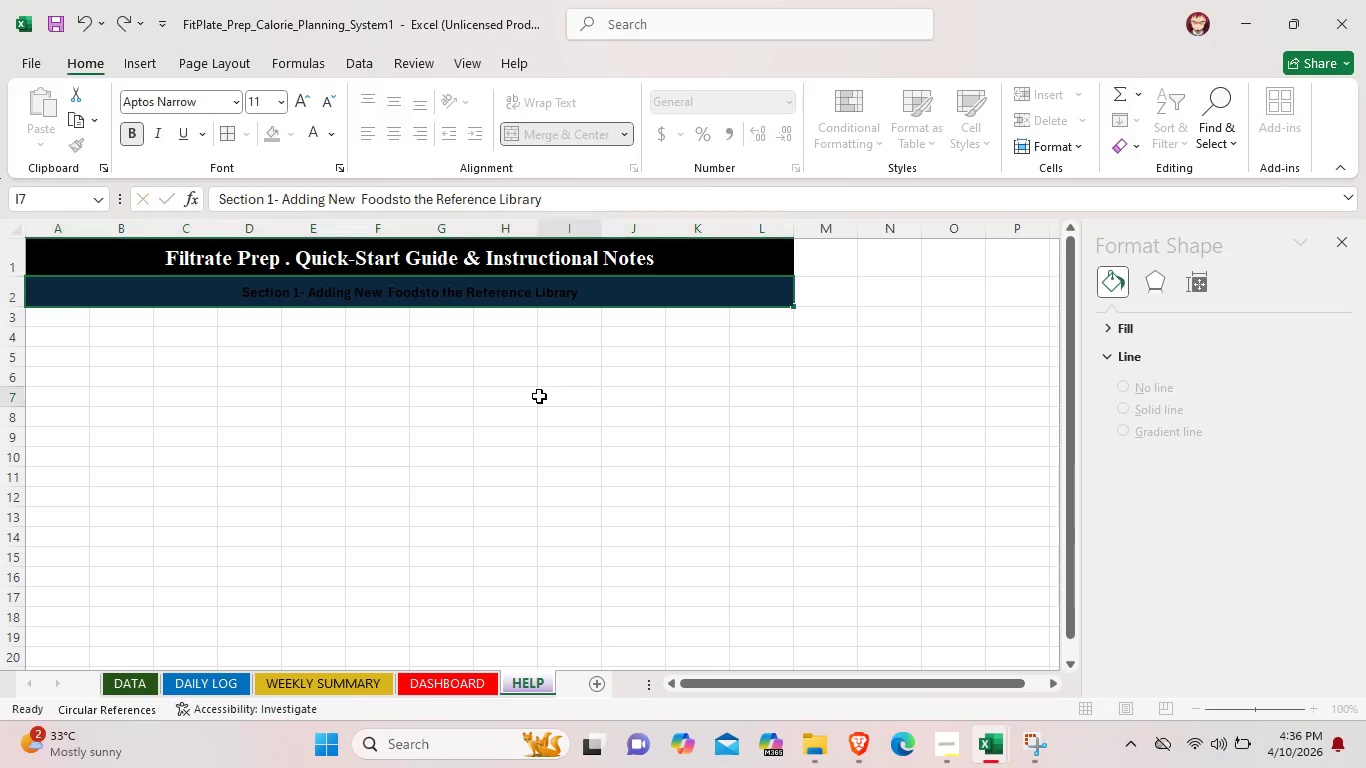 
left_click([539, 396])
 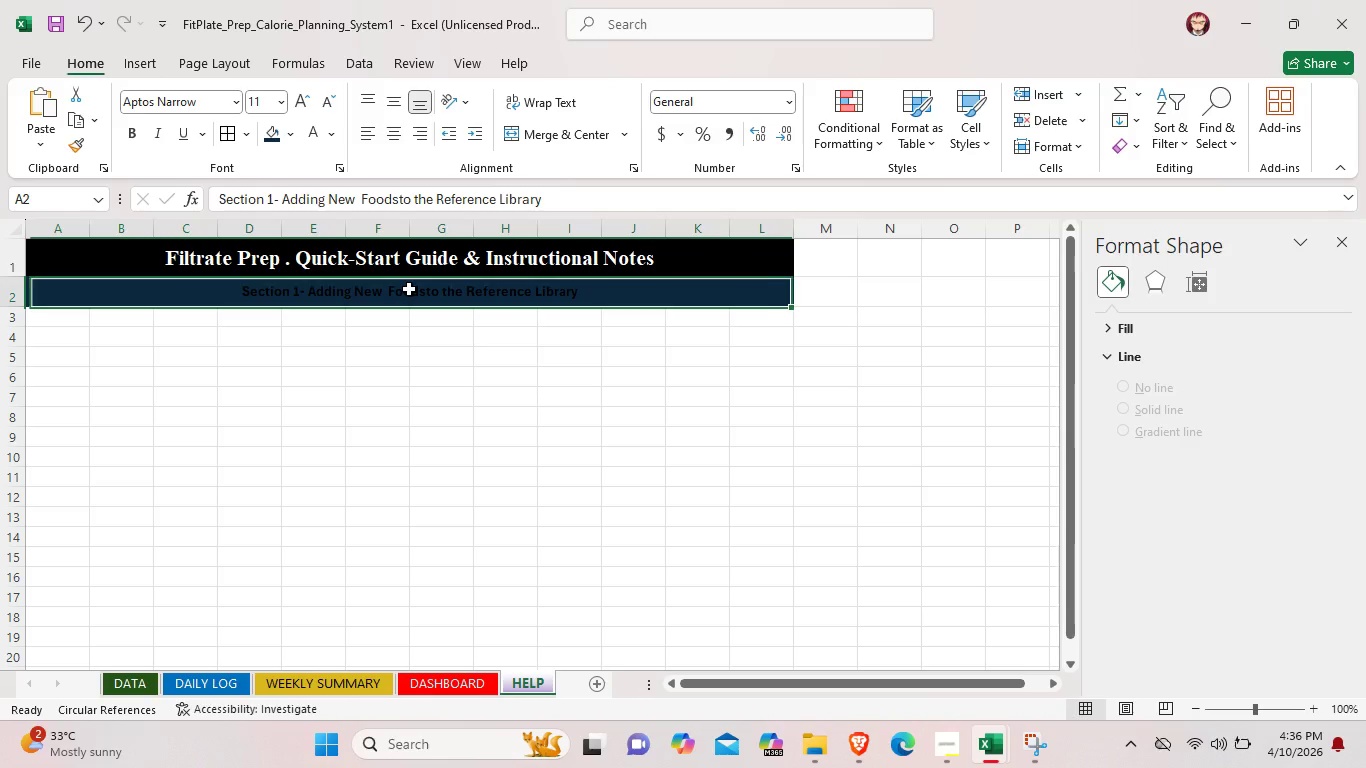 
left_click([409, 289])
 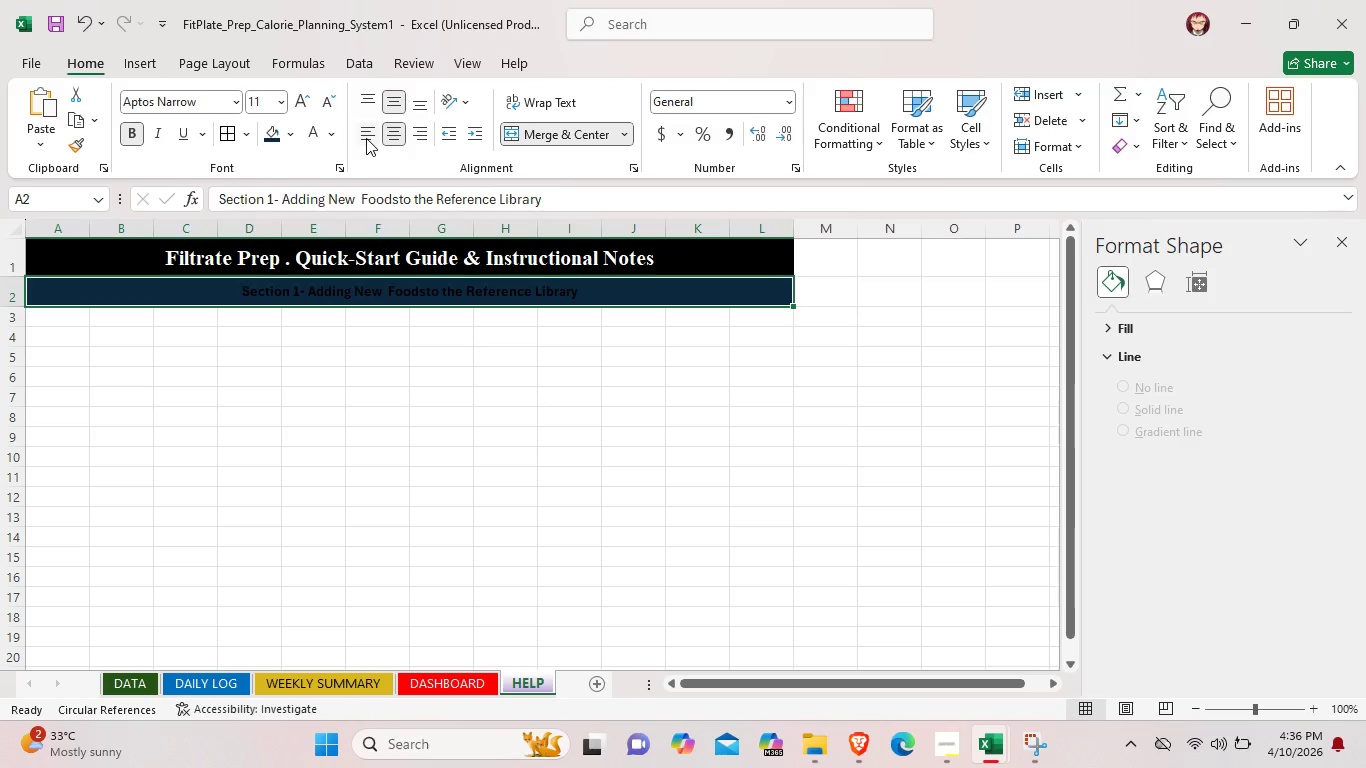 
left_click([366, 138])
 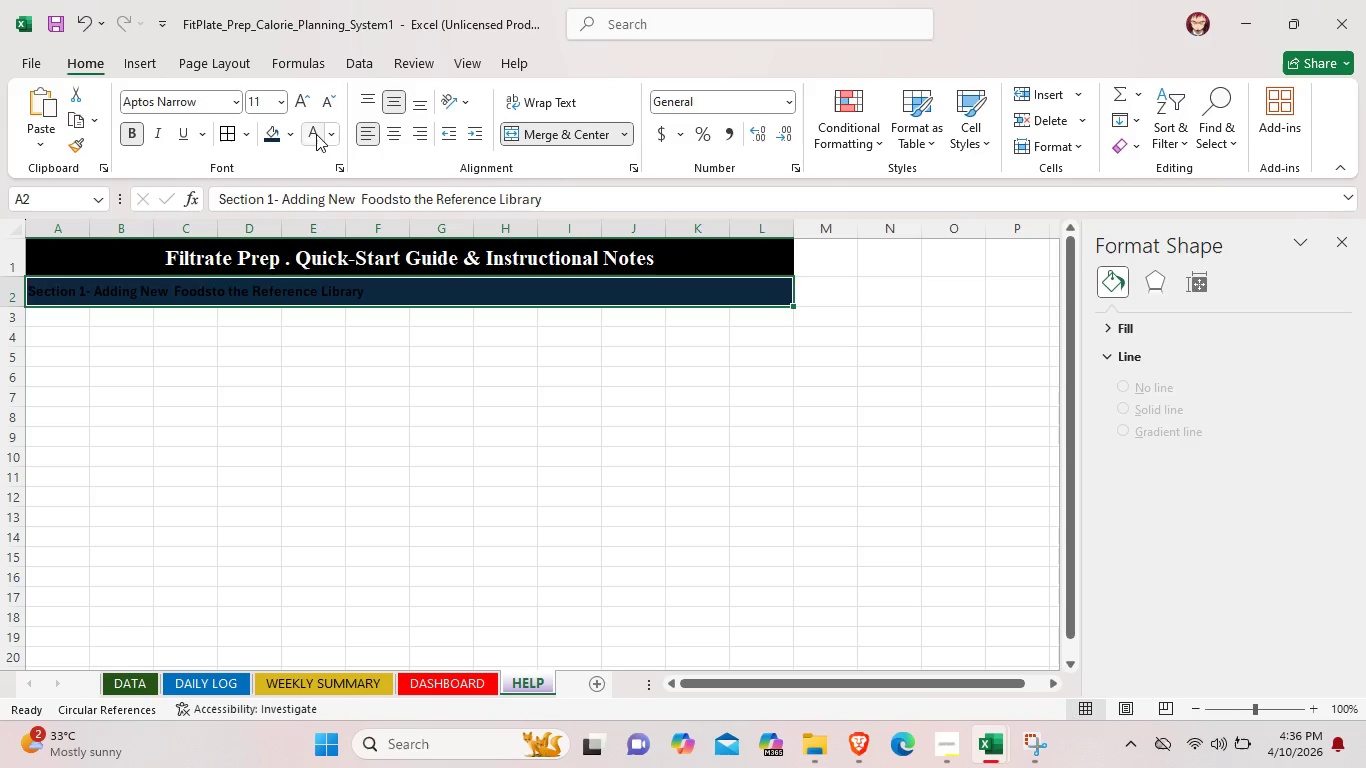 
left_click([312, 132])
 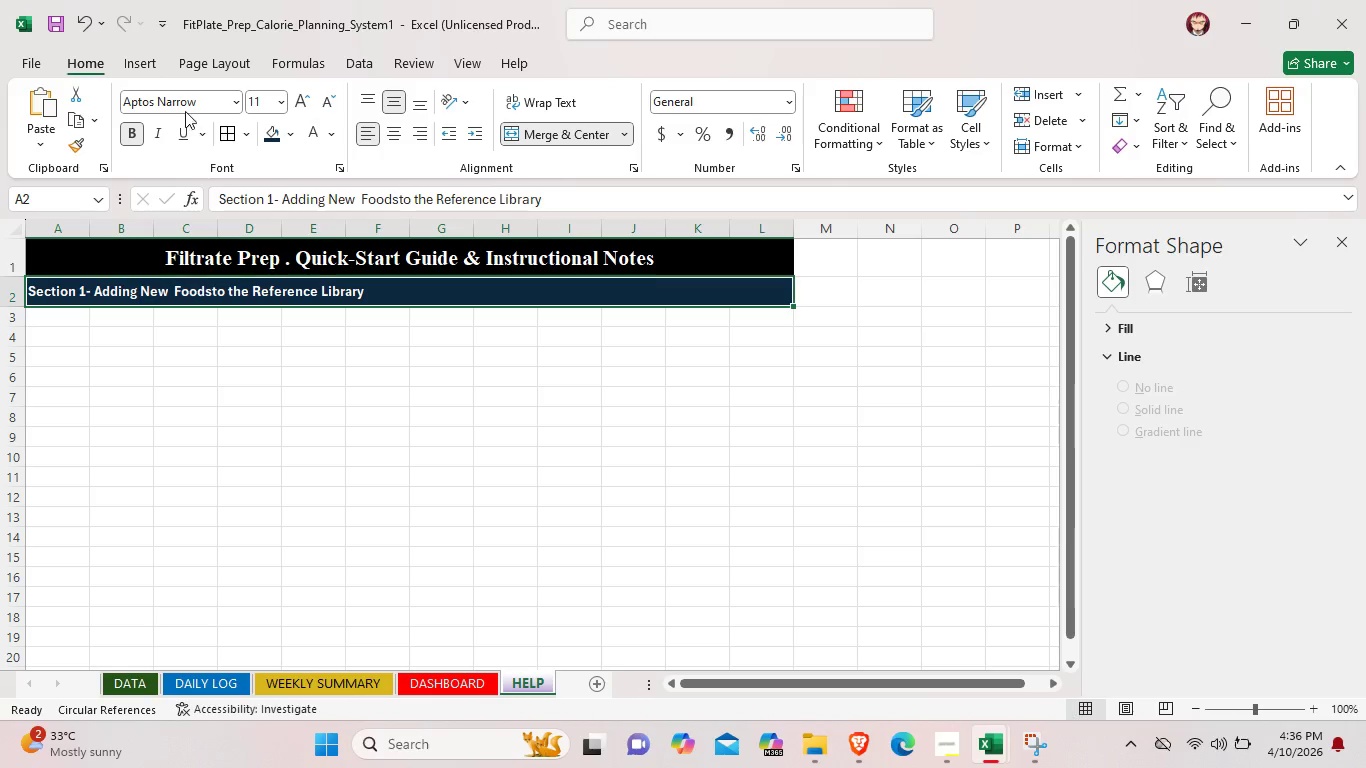 
left_click([232, 98])
 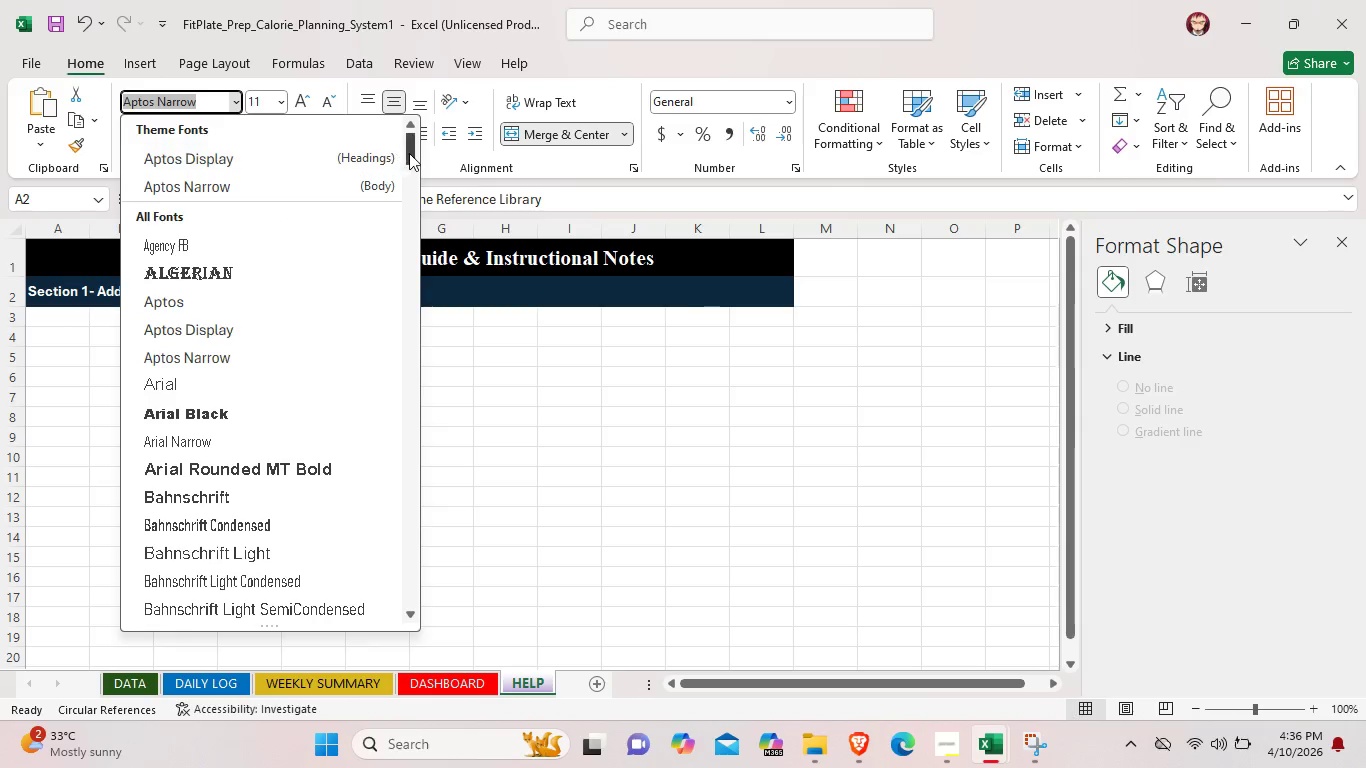 
left_click_drag(start_coordinate=[410, 153], to_coordinate=[420, 572])
 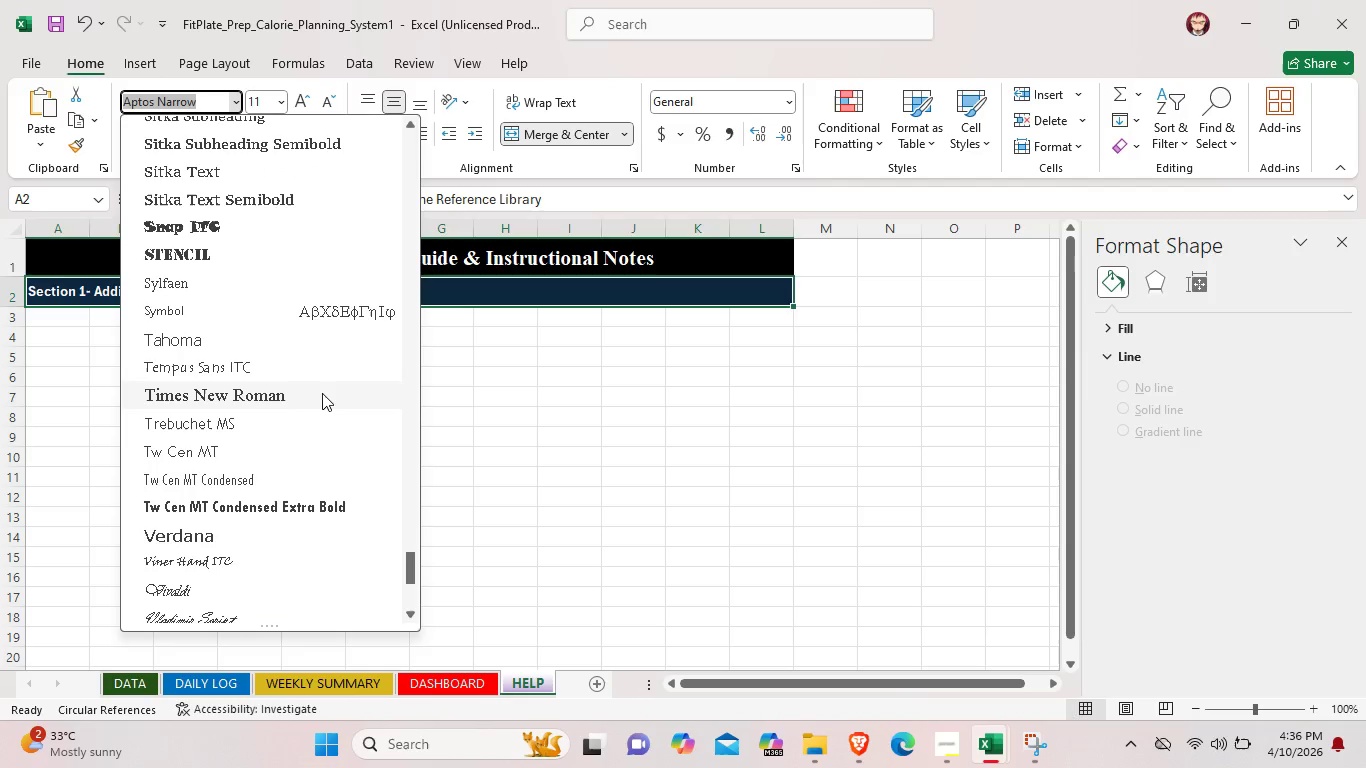 
left_click([322, 393])
 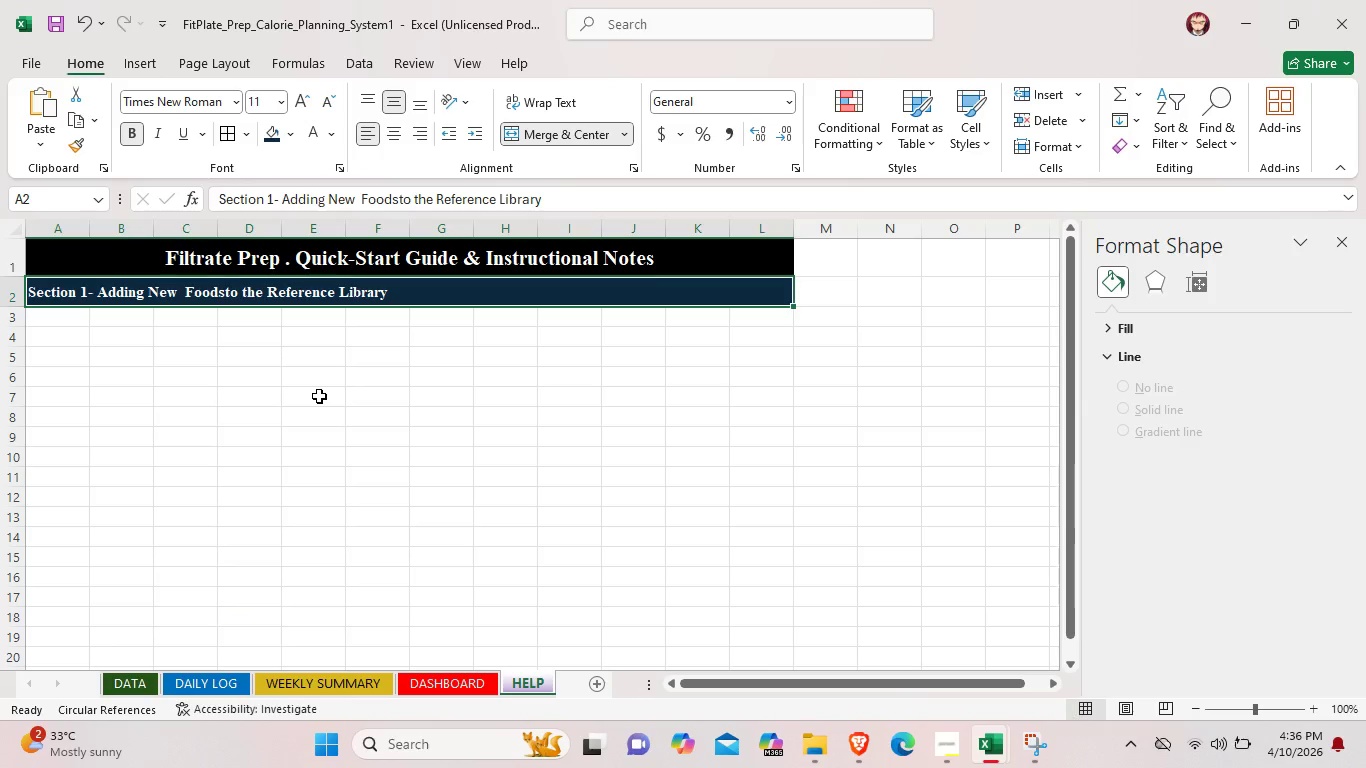 
wait(7.64)
 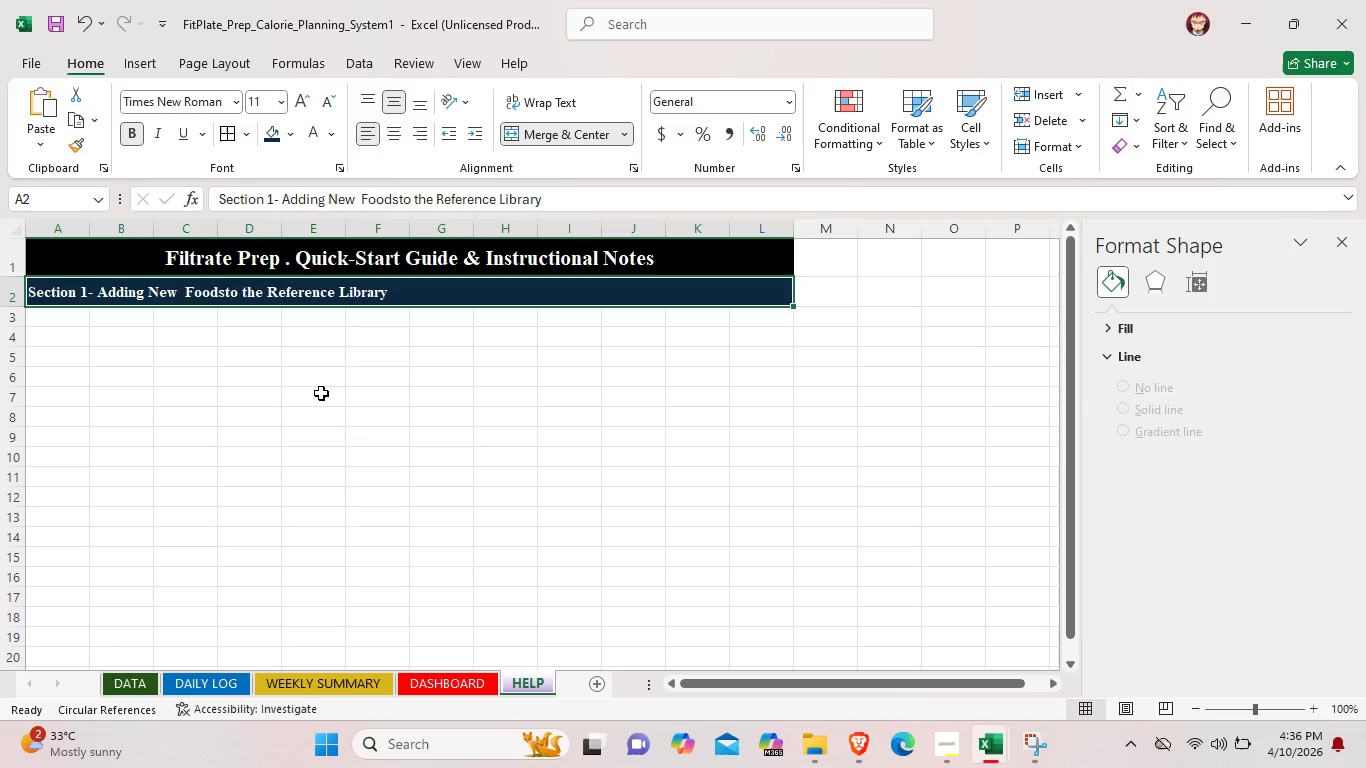 
left_click_drag(start_coordinate=[57, 315], to_coordinate=[57, 320])
 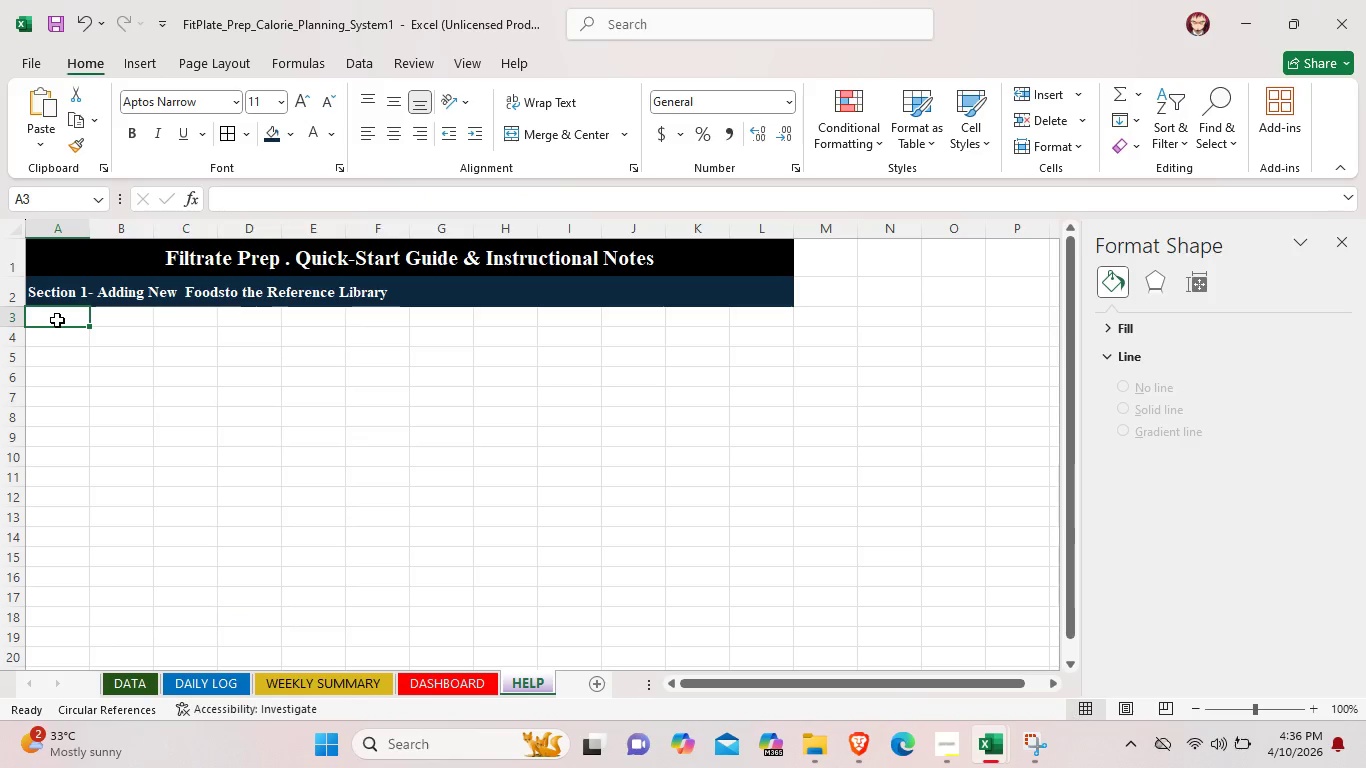 
double_click([57, 320])
 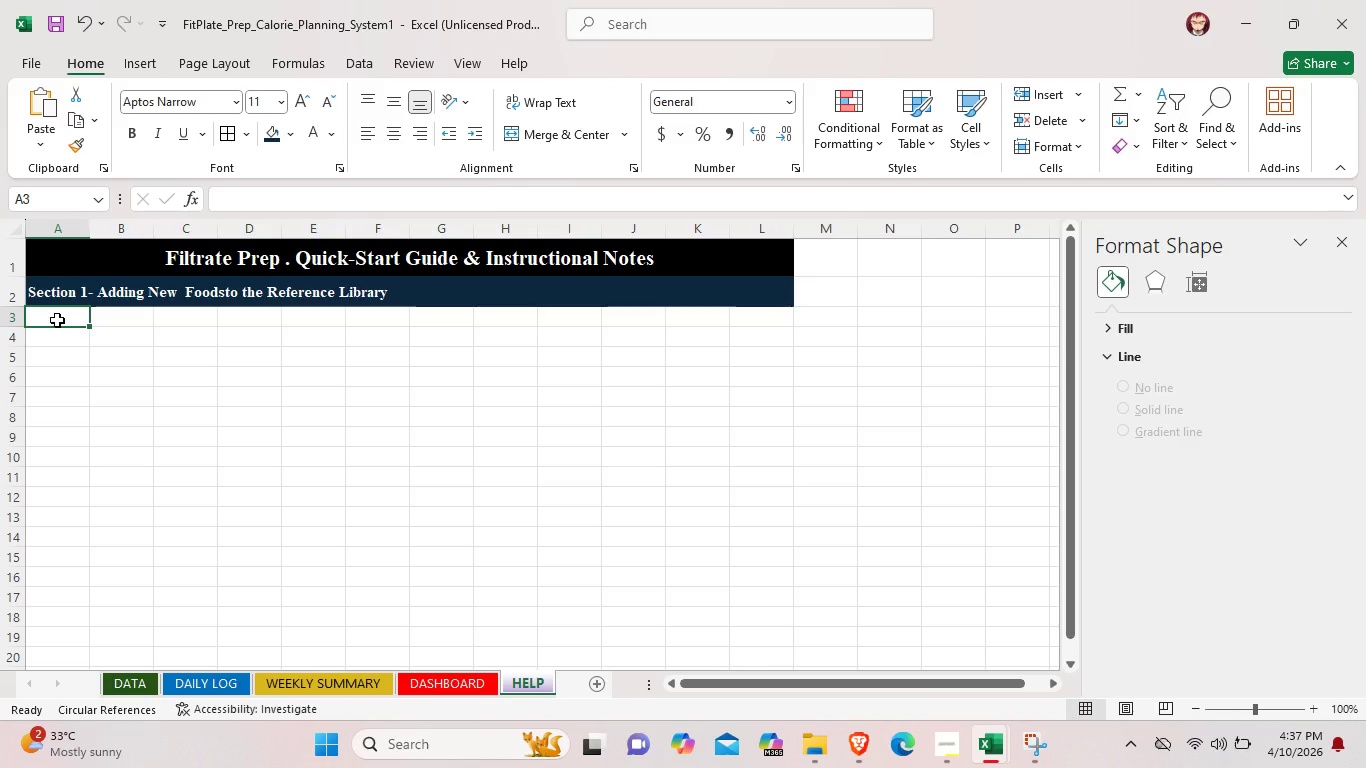 
left_click([57, 320])
 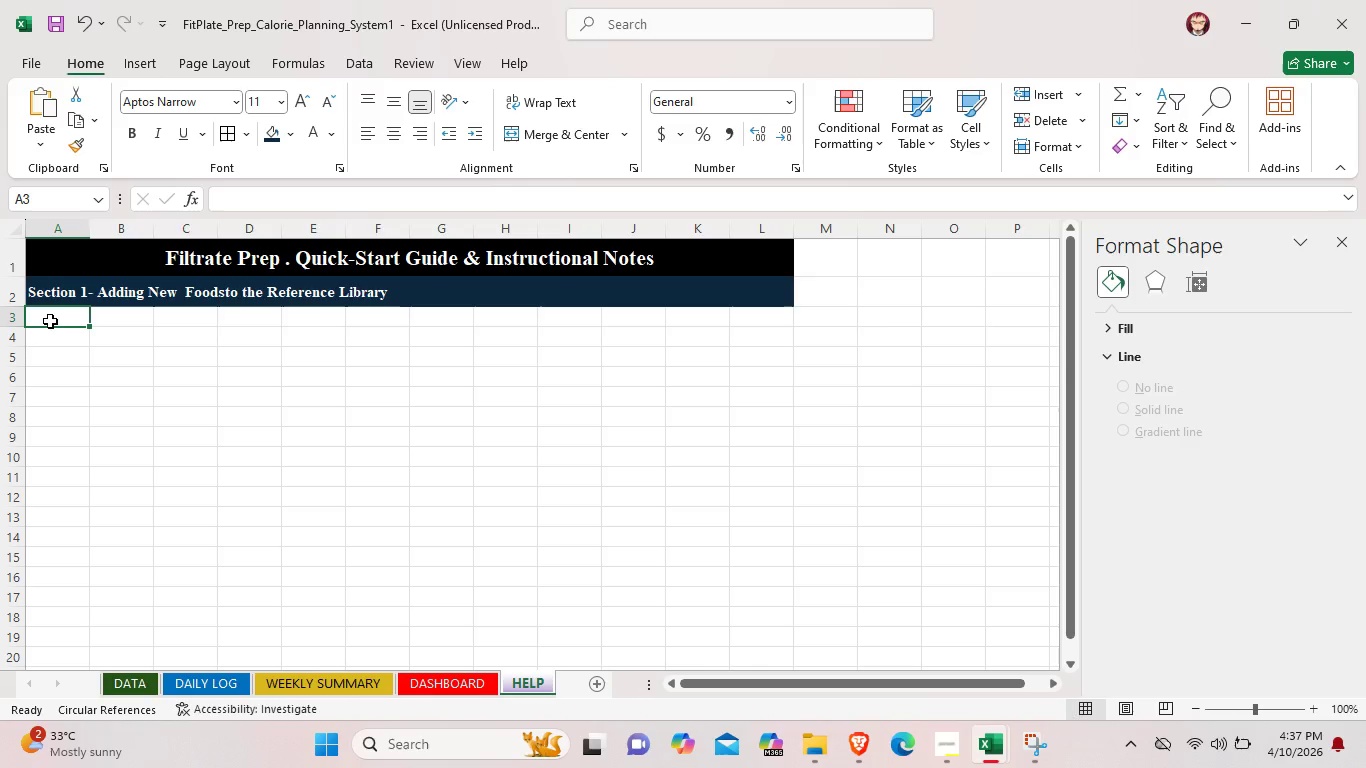 
left_click_drag(start_coordinate=[49, 321], to_coordinate=[773, 430])
 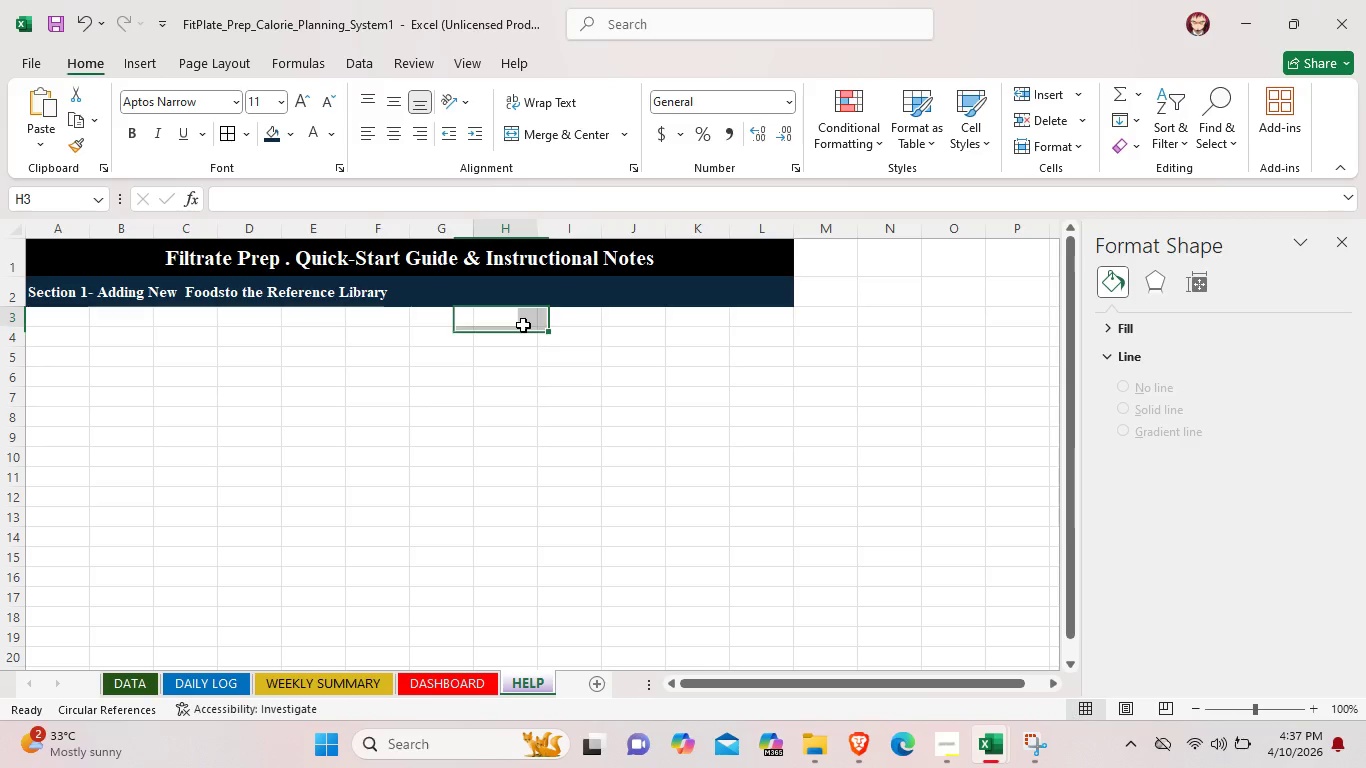 
left_click([523, 325])
 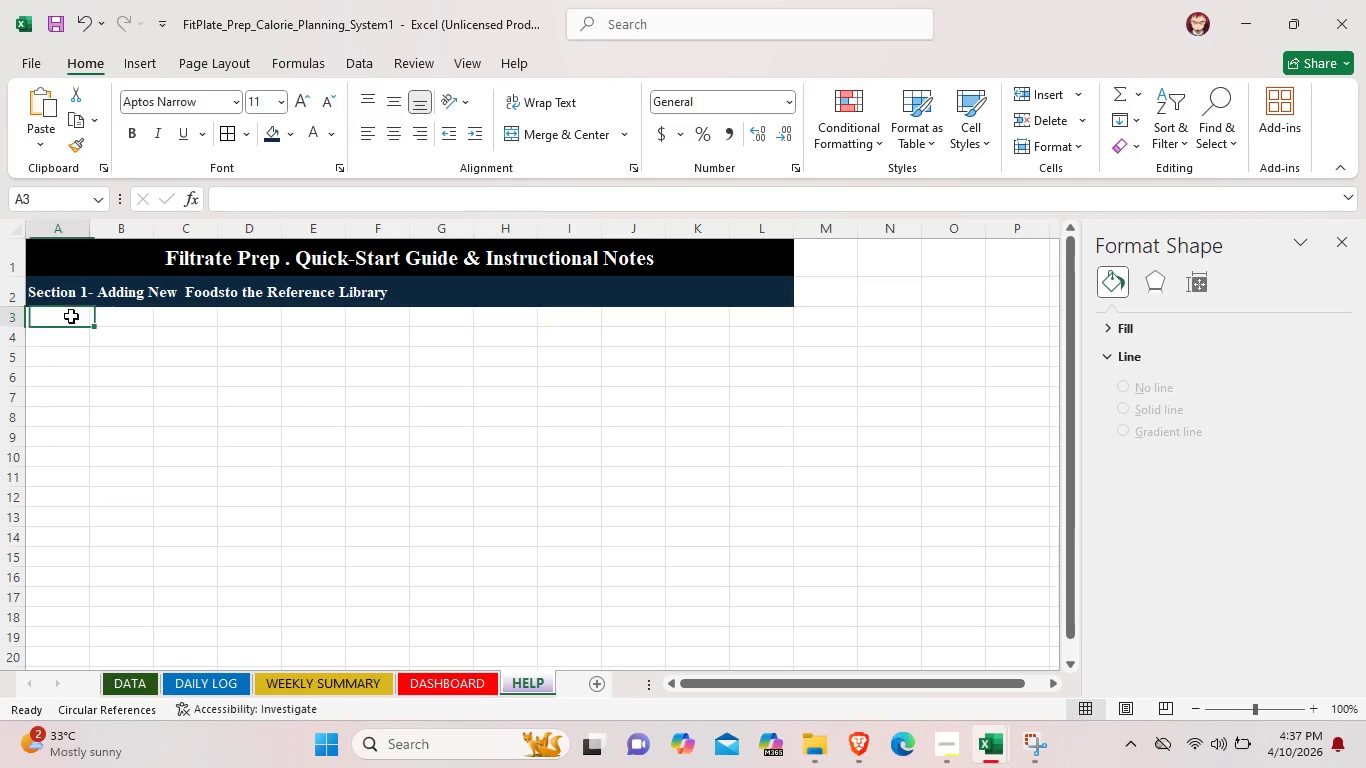 
left_click([71, 316])
 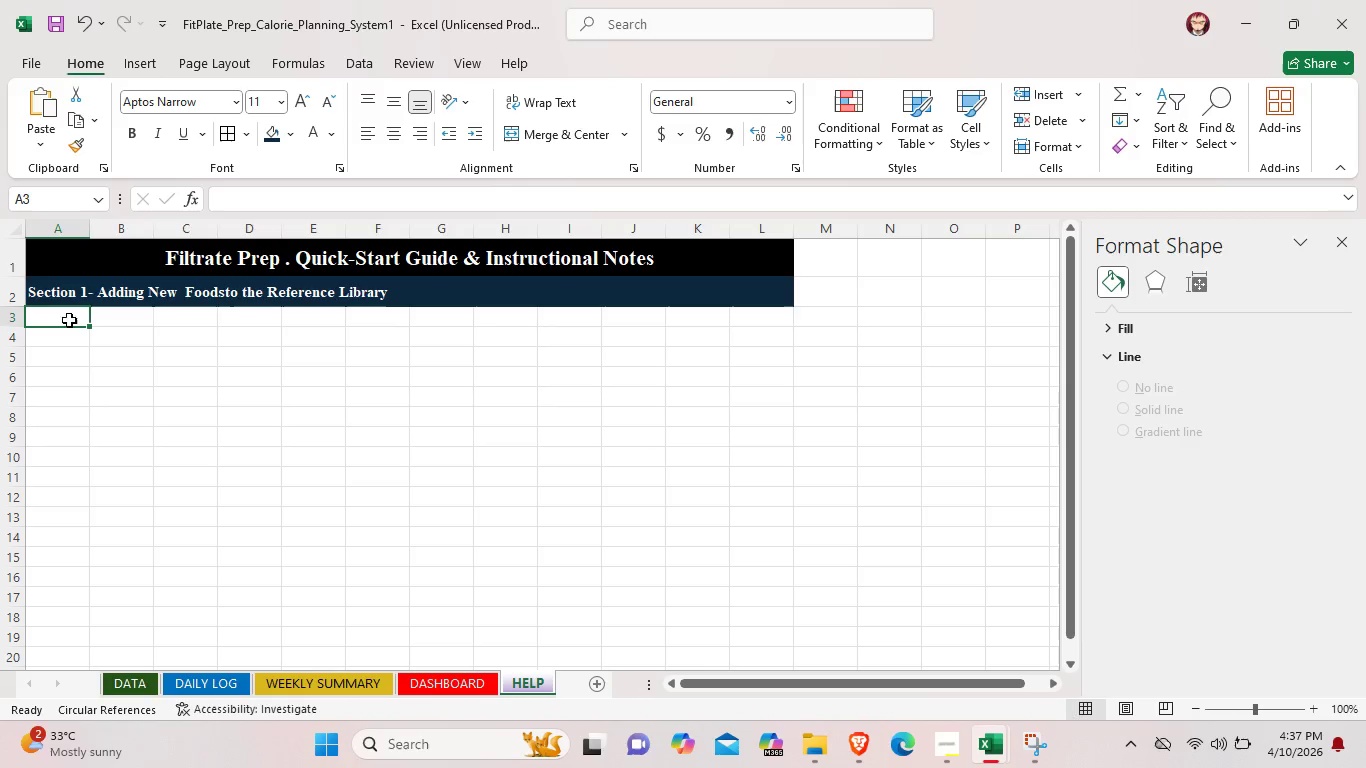 
left_click_drag(start_coordinate=[28, 315], to_coordinate=[770, 314])
 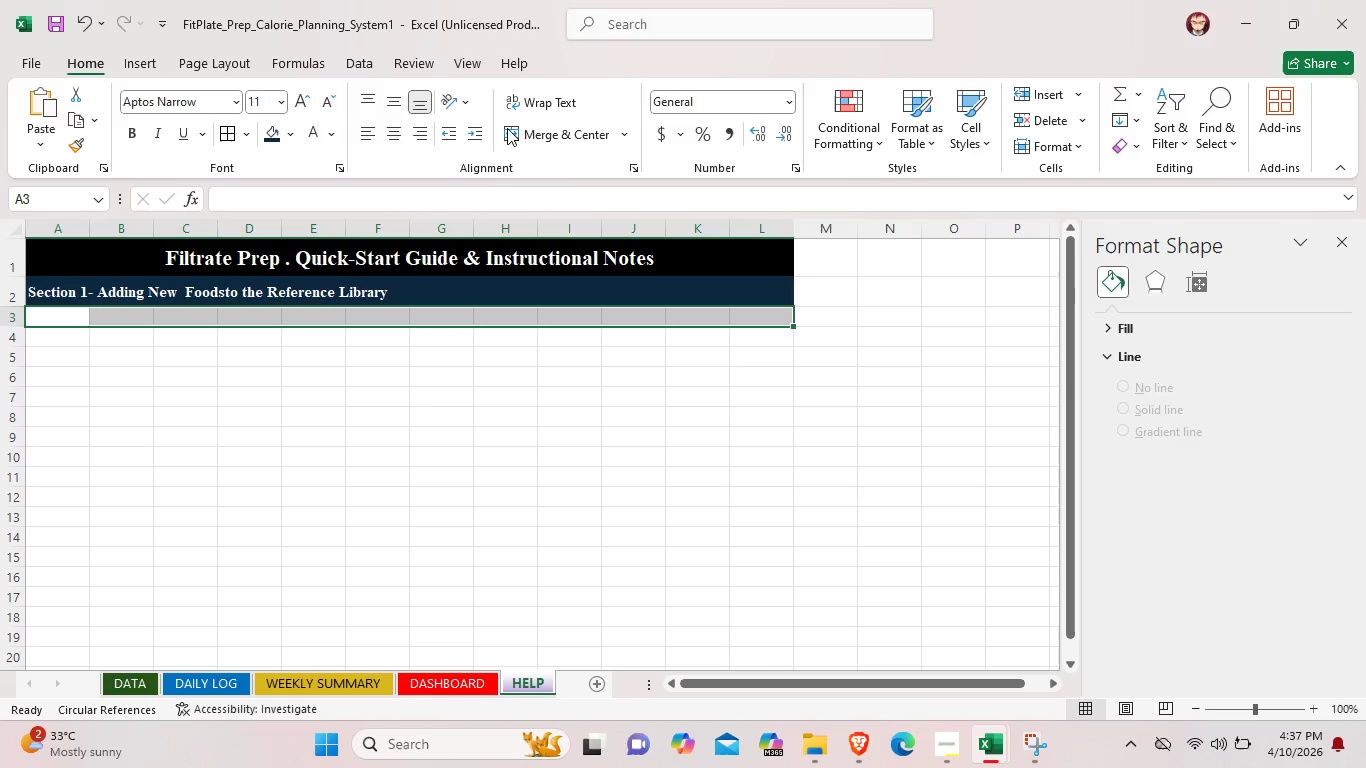 
left_click([560, 132])
 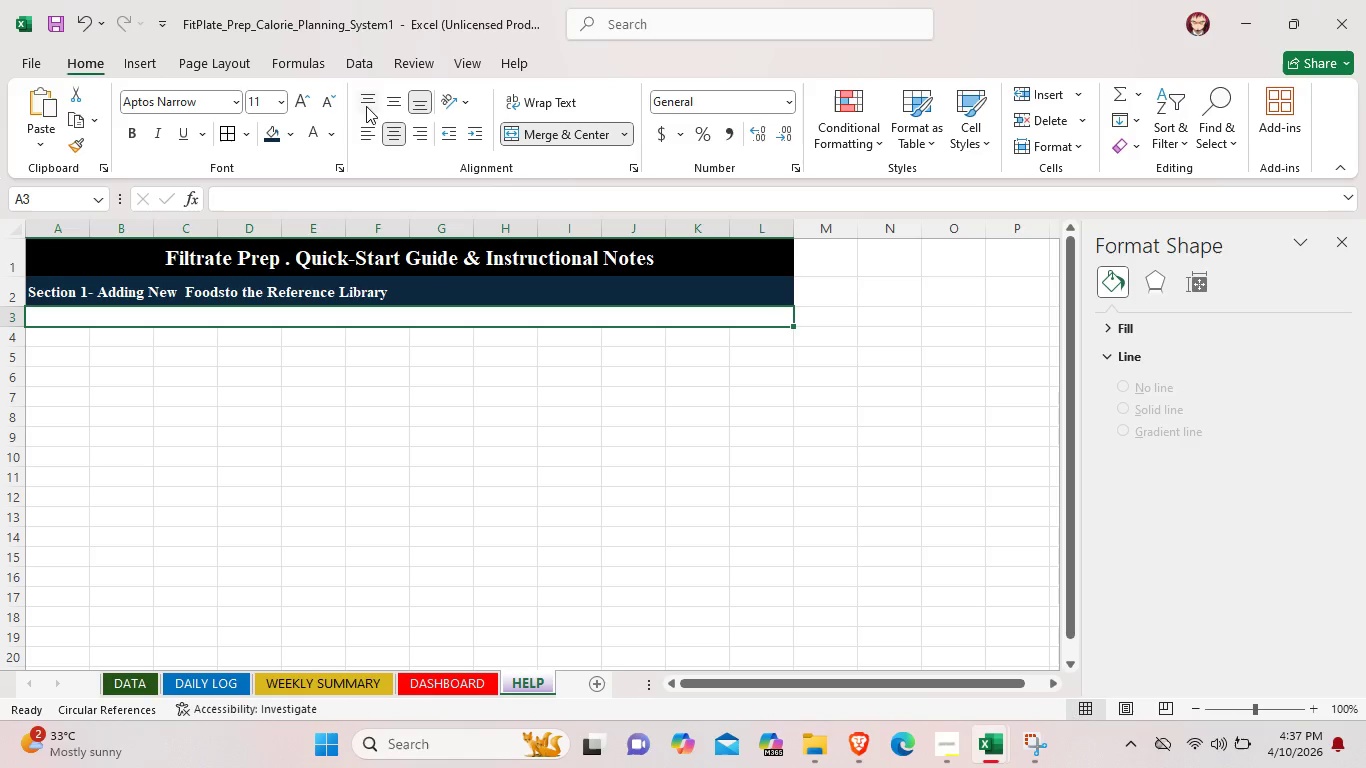 
left_click([365, 128])
 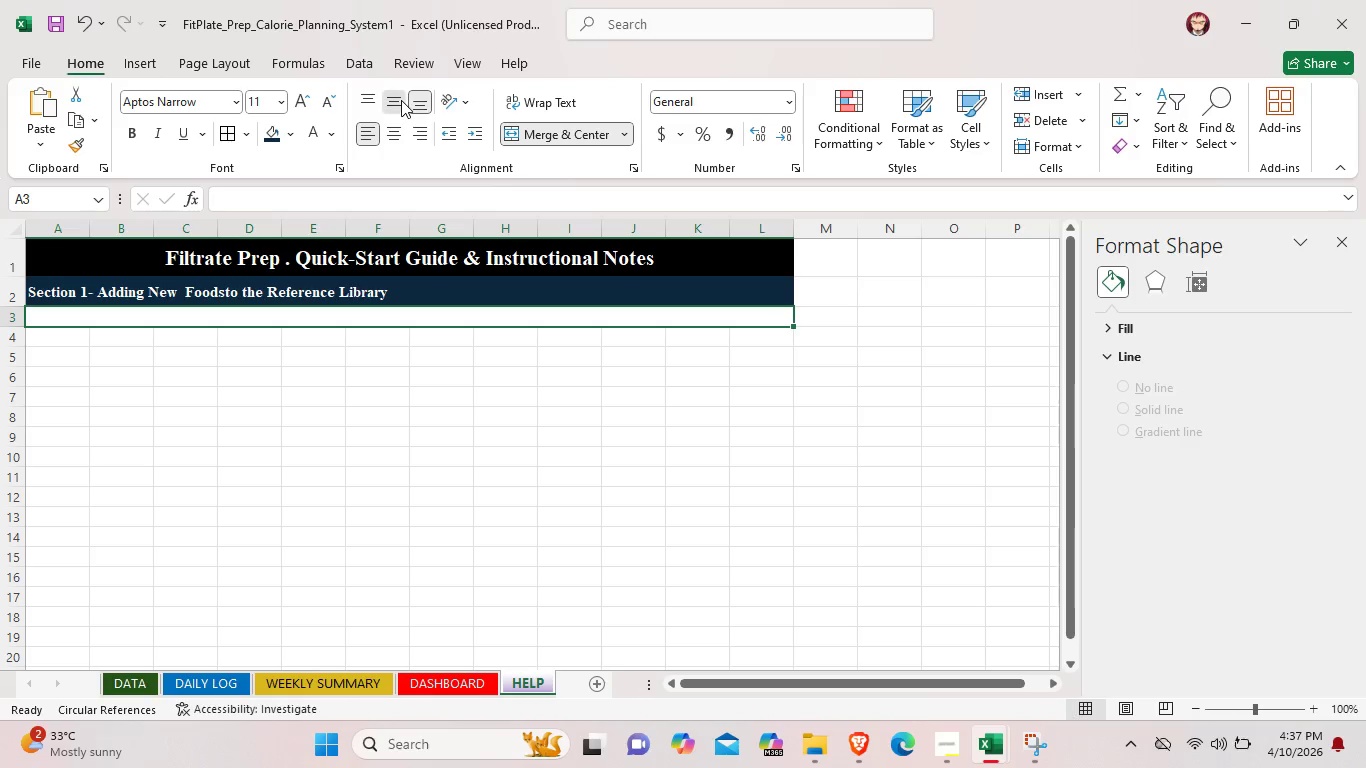 
left_click([401, 100])
 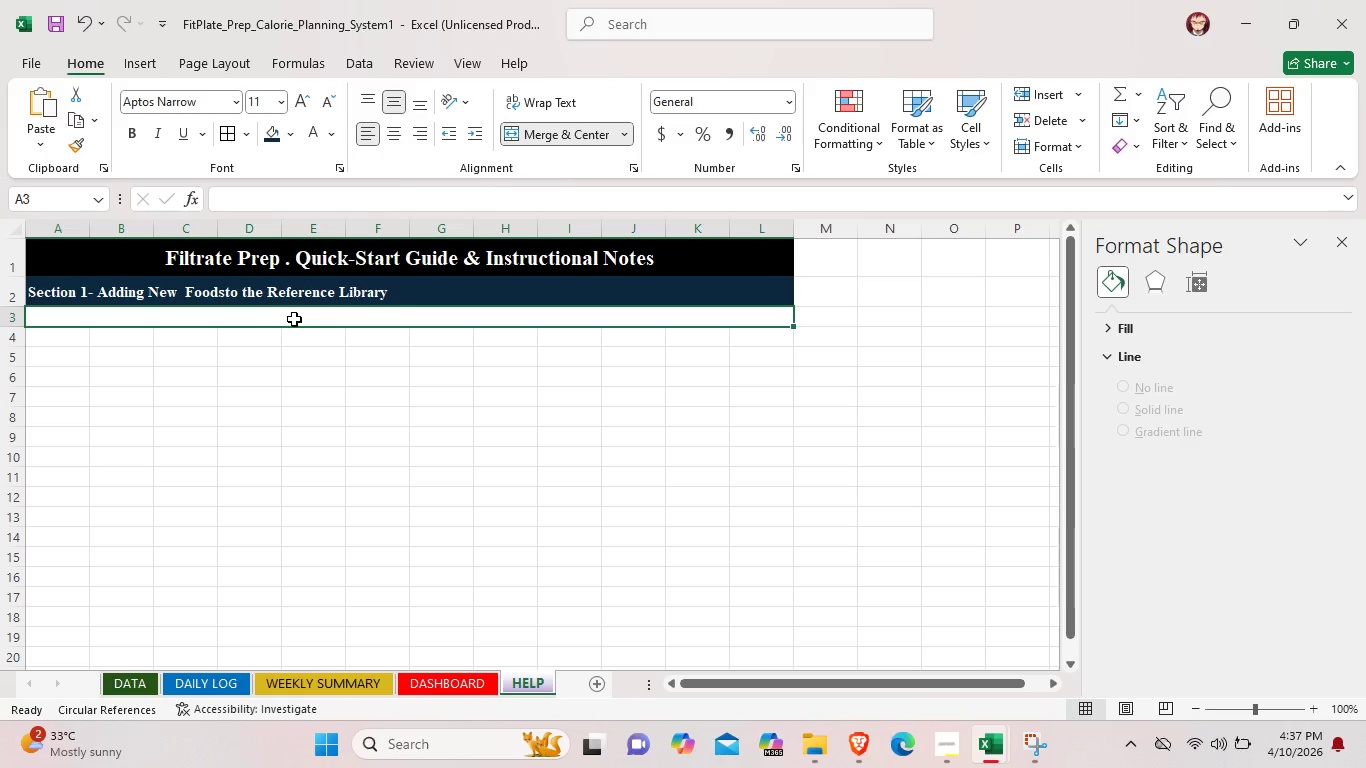 
double_click([294, 319])
 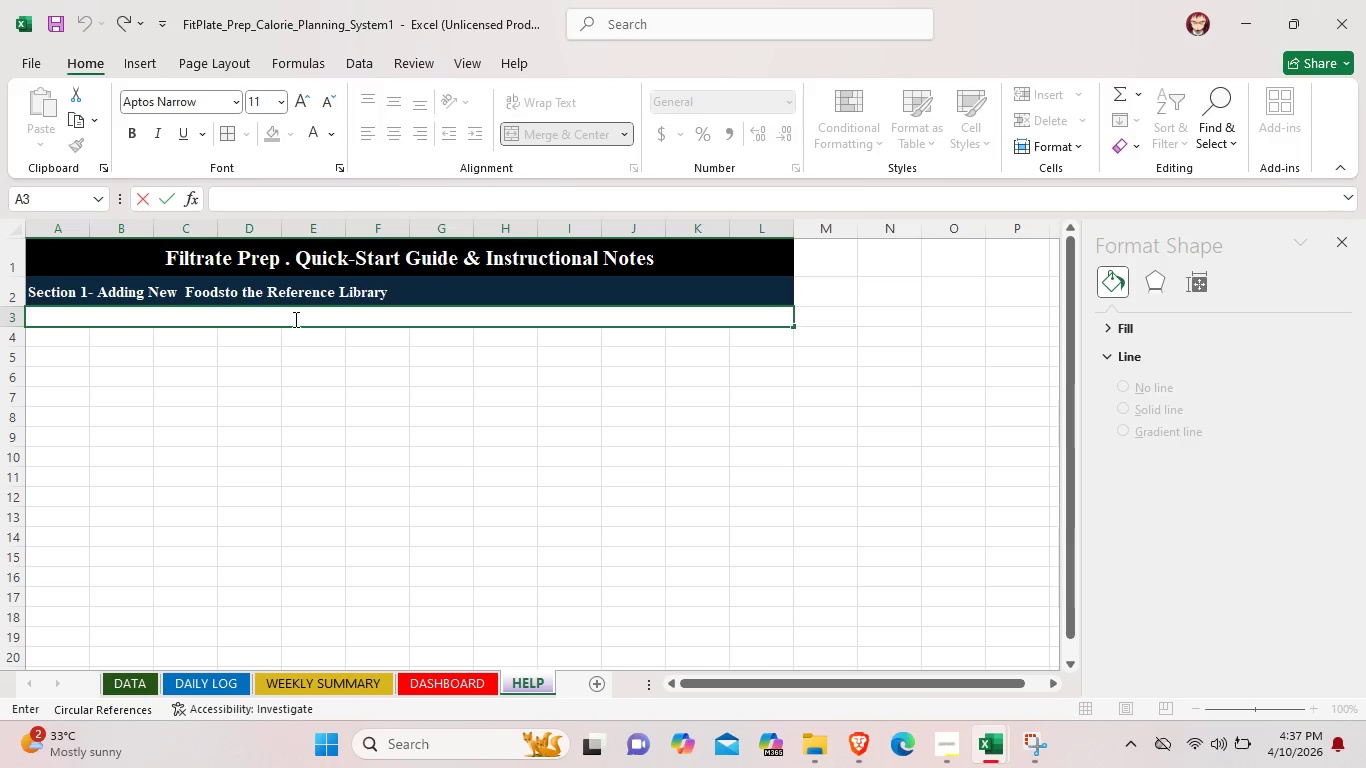 
type(1. NAV)
key(Backspace)
key(Backspace)
type(qvi)
key(Backspace)
key(Backspace)
type(a)
key(Backspace)
key(Backspace)
type(avigate)
 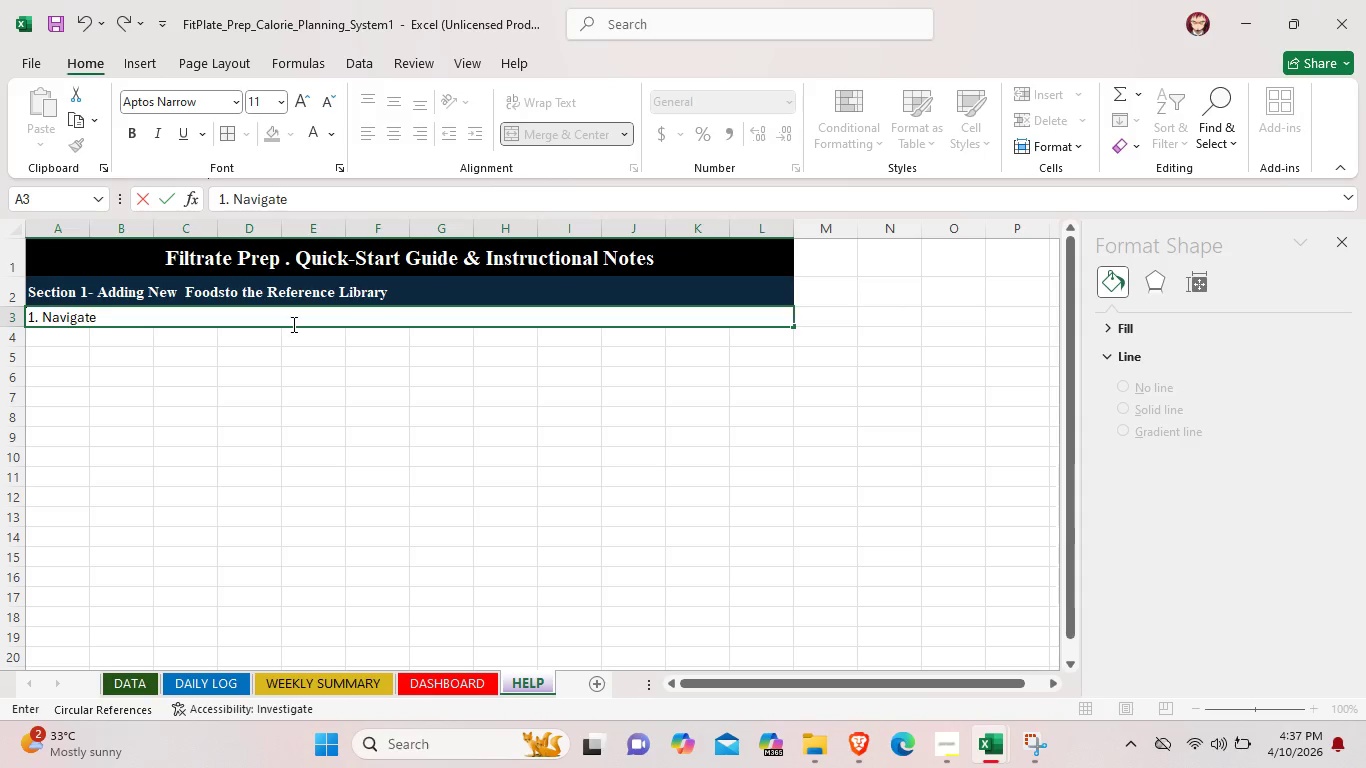 
type( to the Data')
 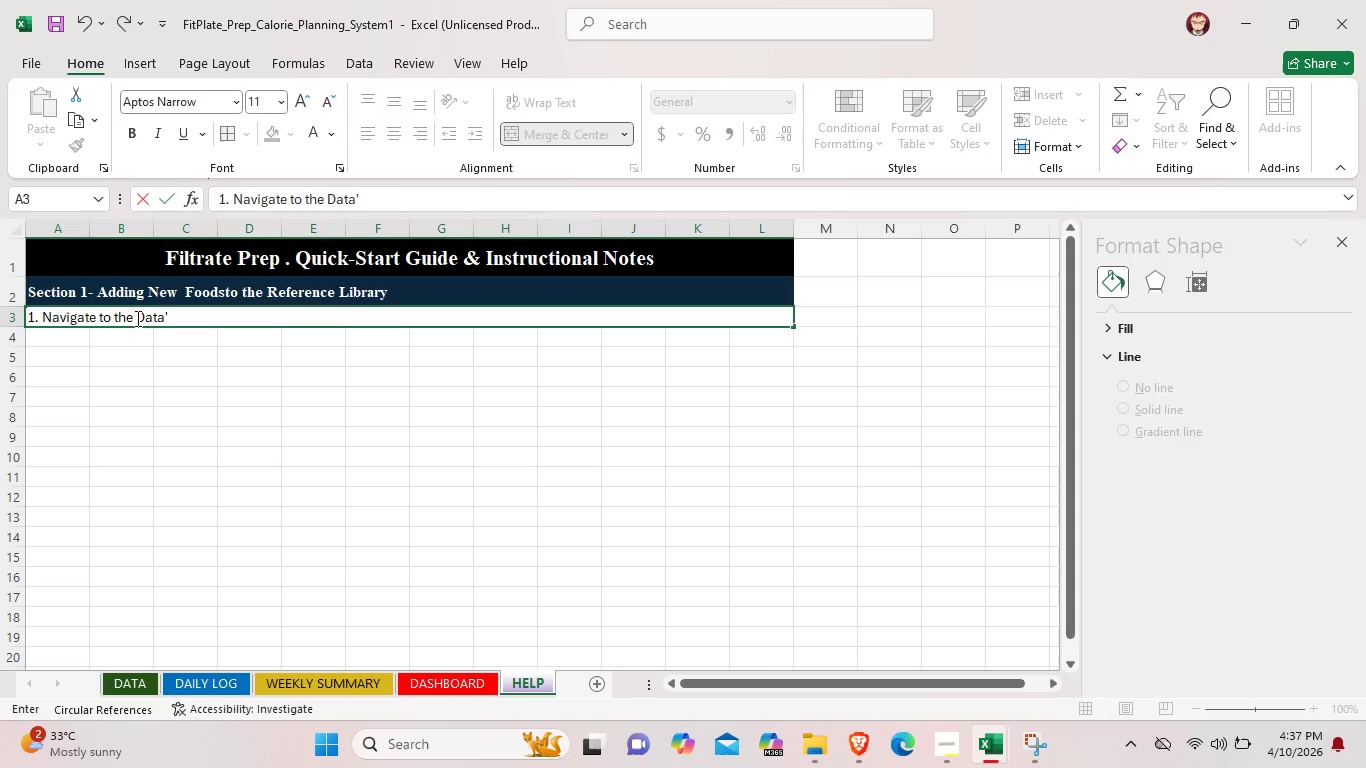 
left_click([136, 318])
 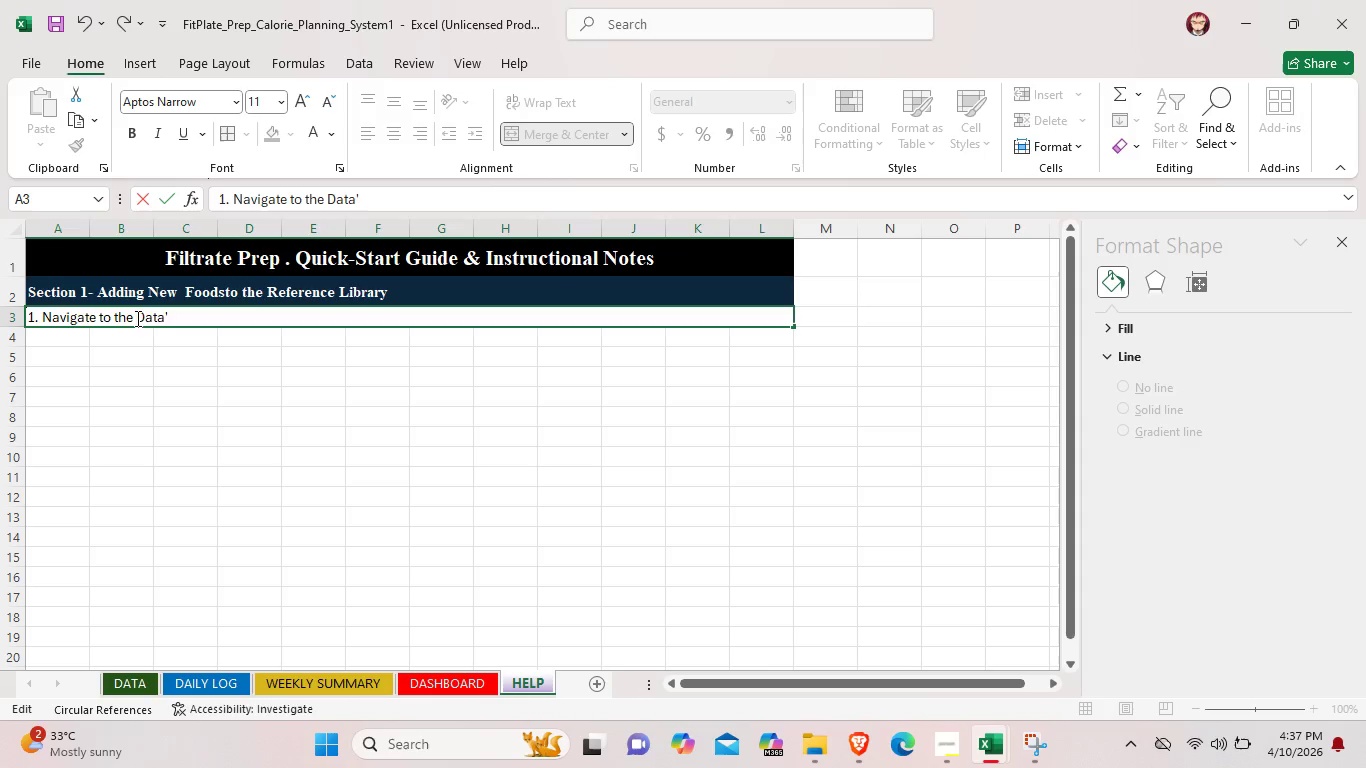 
key(Shift+Quote)
 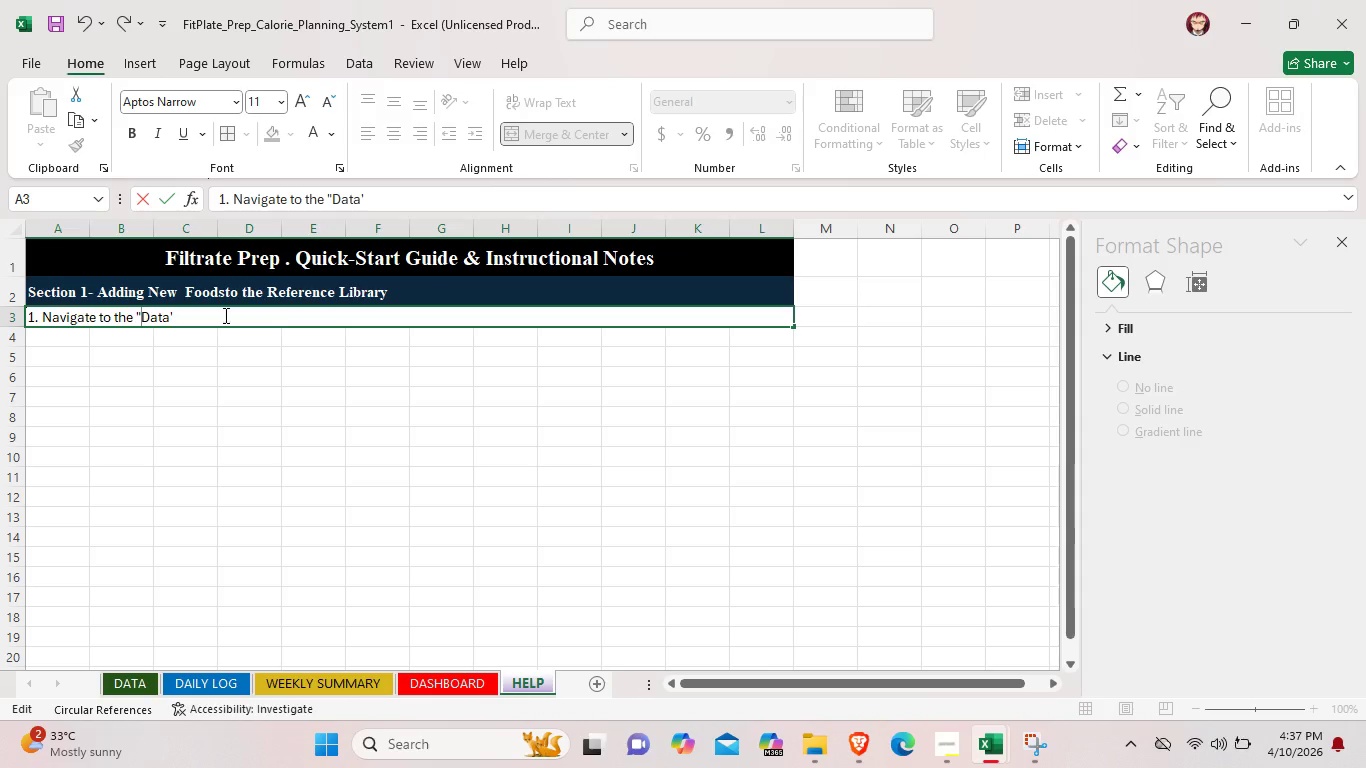 
left_click([224, 315])
 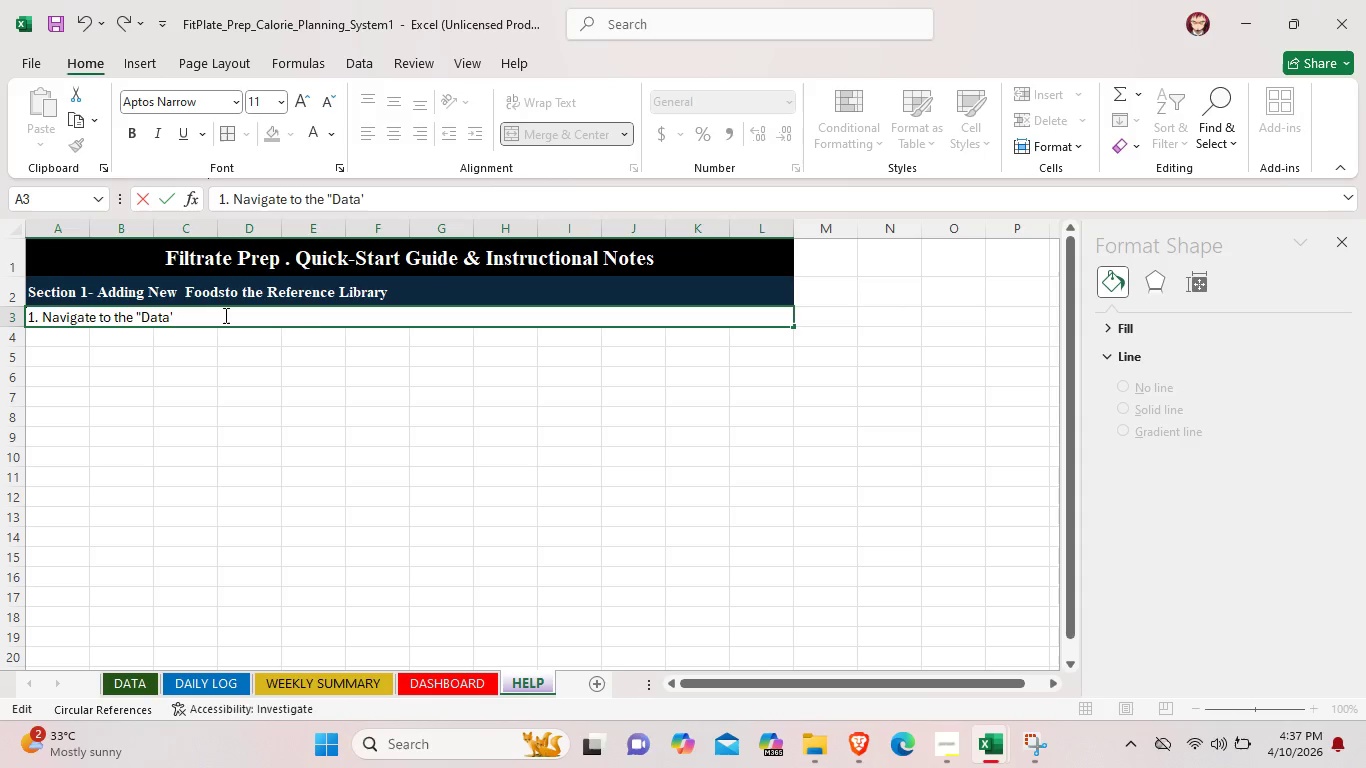 
type( sheer)
key(Backspace)
type(t.)
 